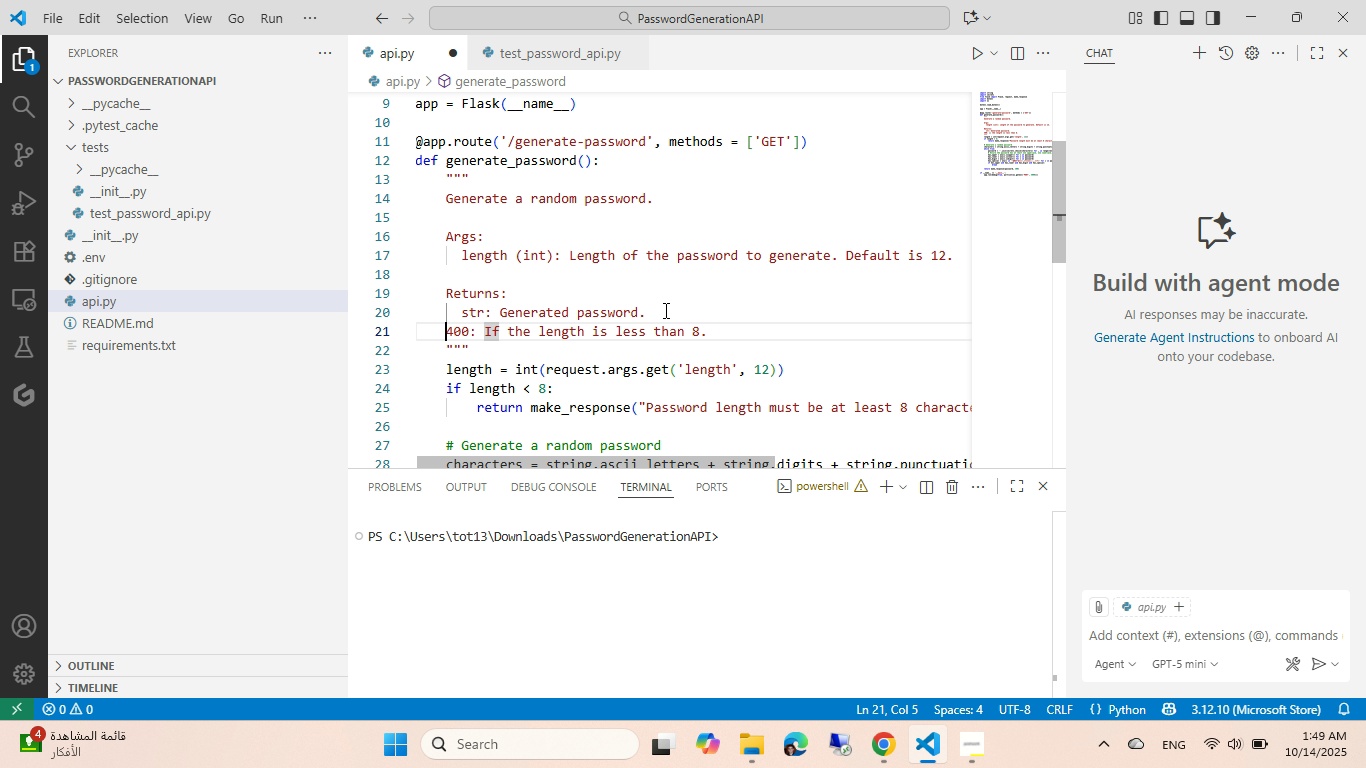 
key(Control+ArrowLeft)
 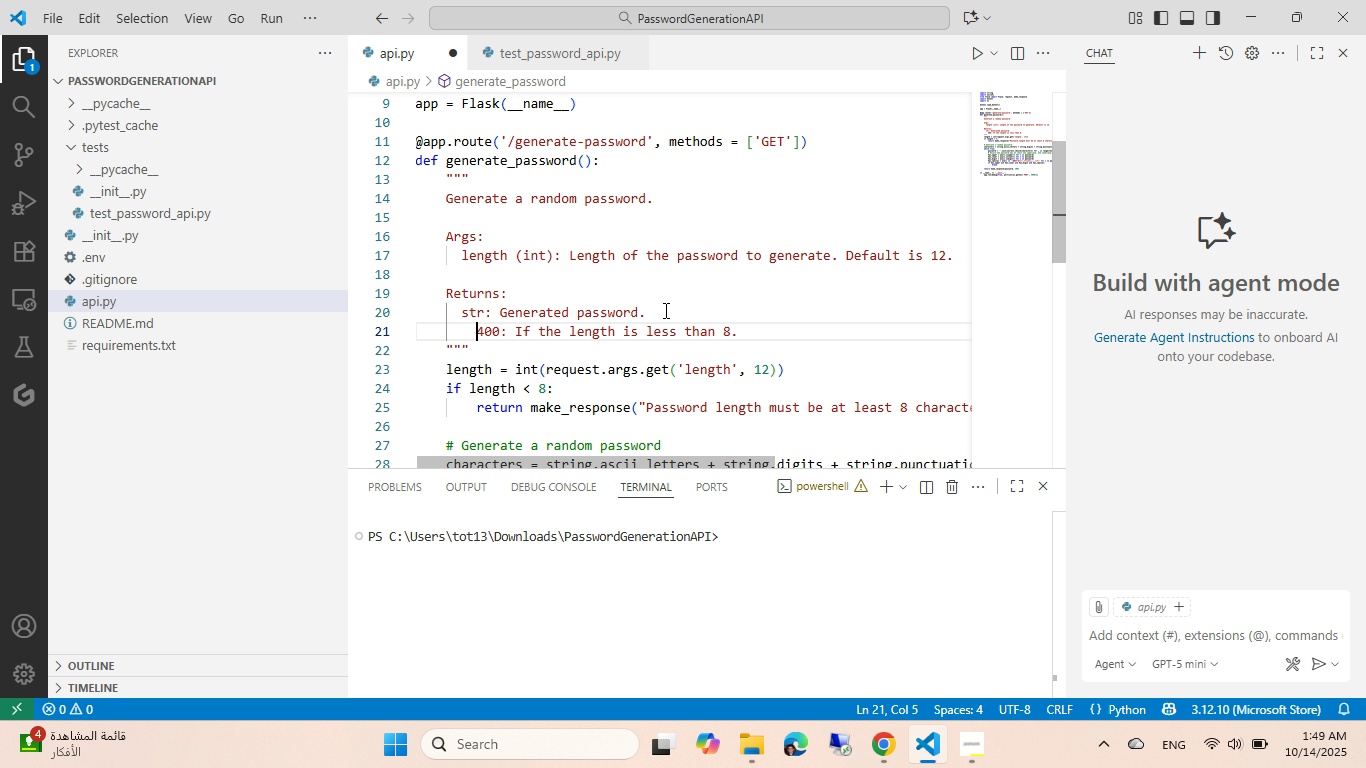 
key(Tab)
 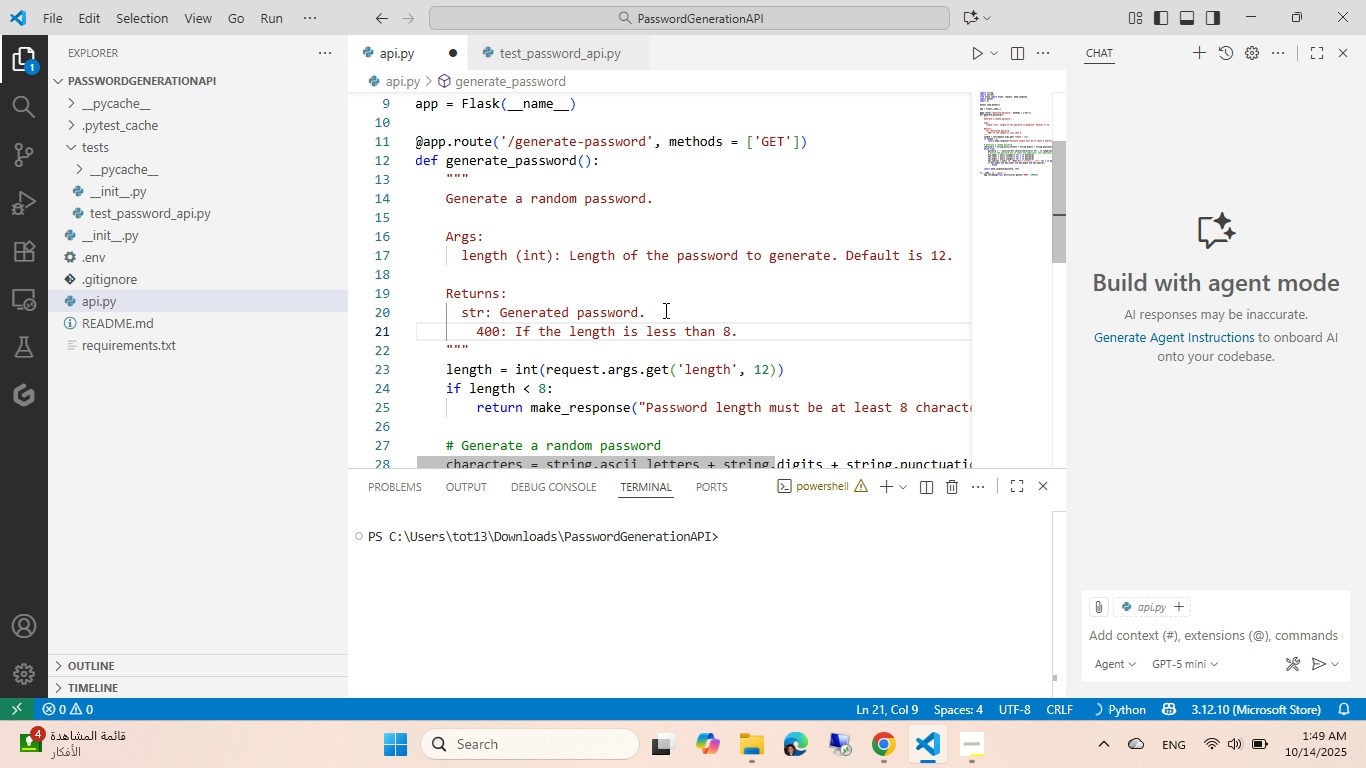 
key(Backspace)
 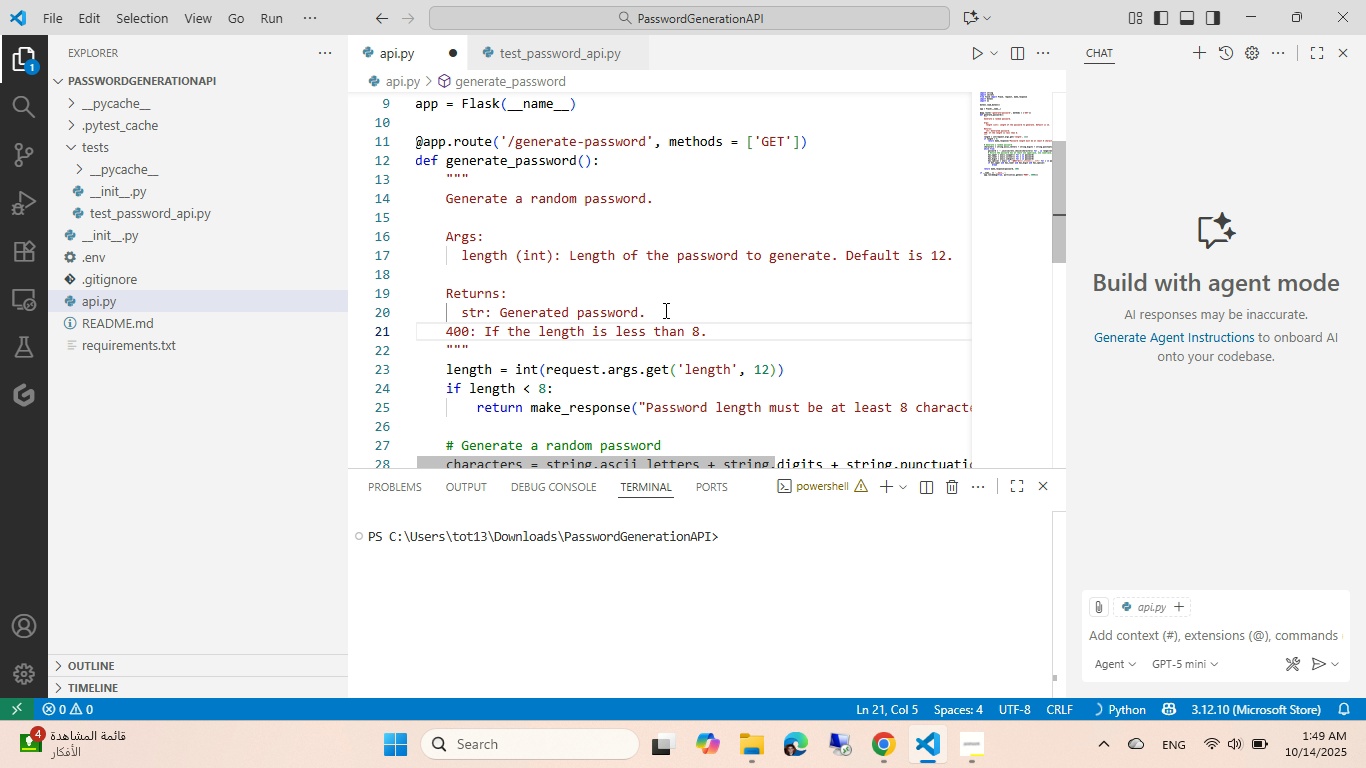 
key(ArrowUp)
 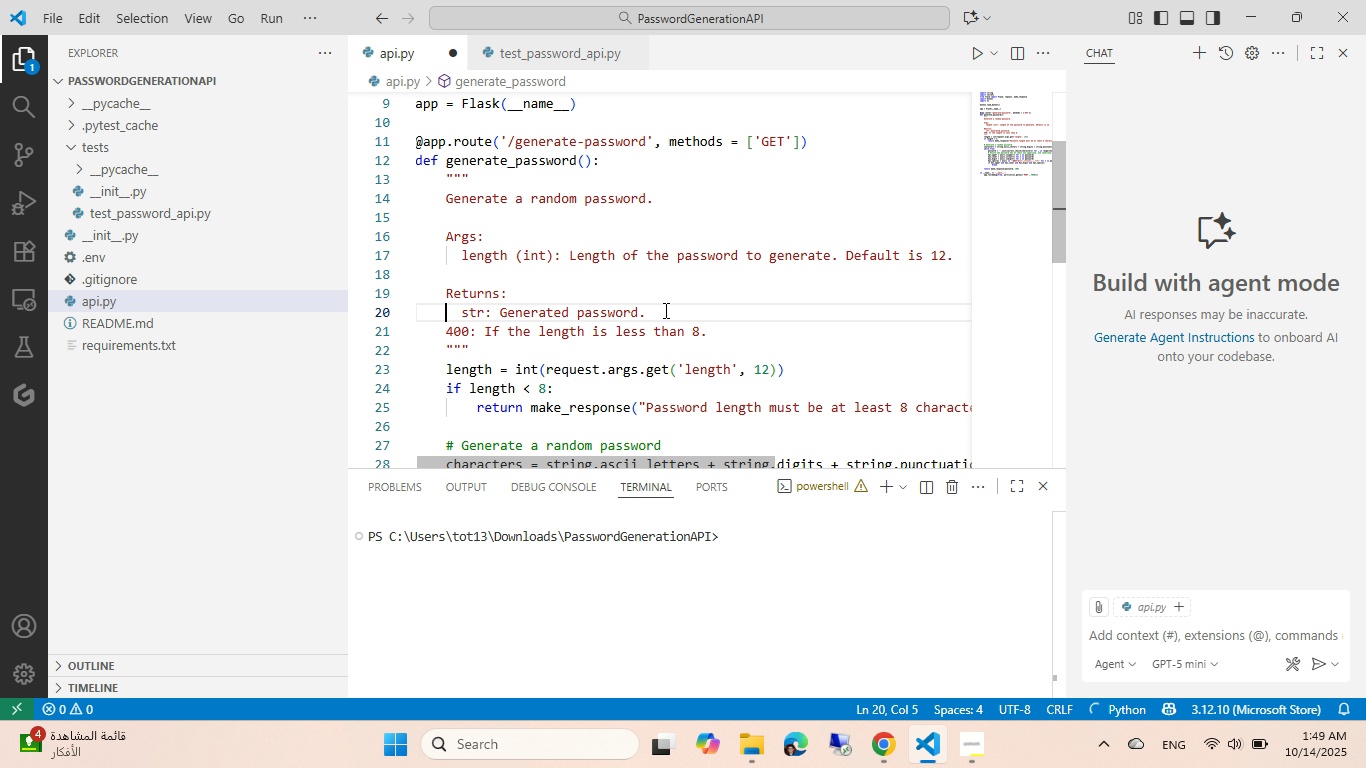 
key(ArrowRight)
 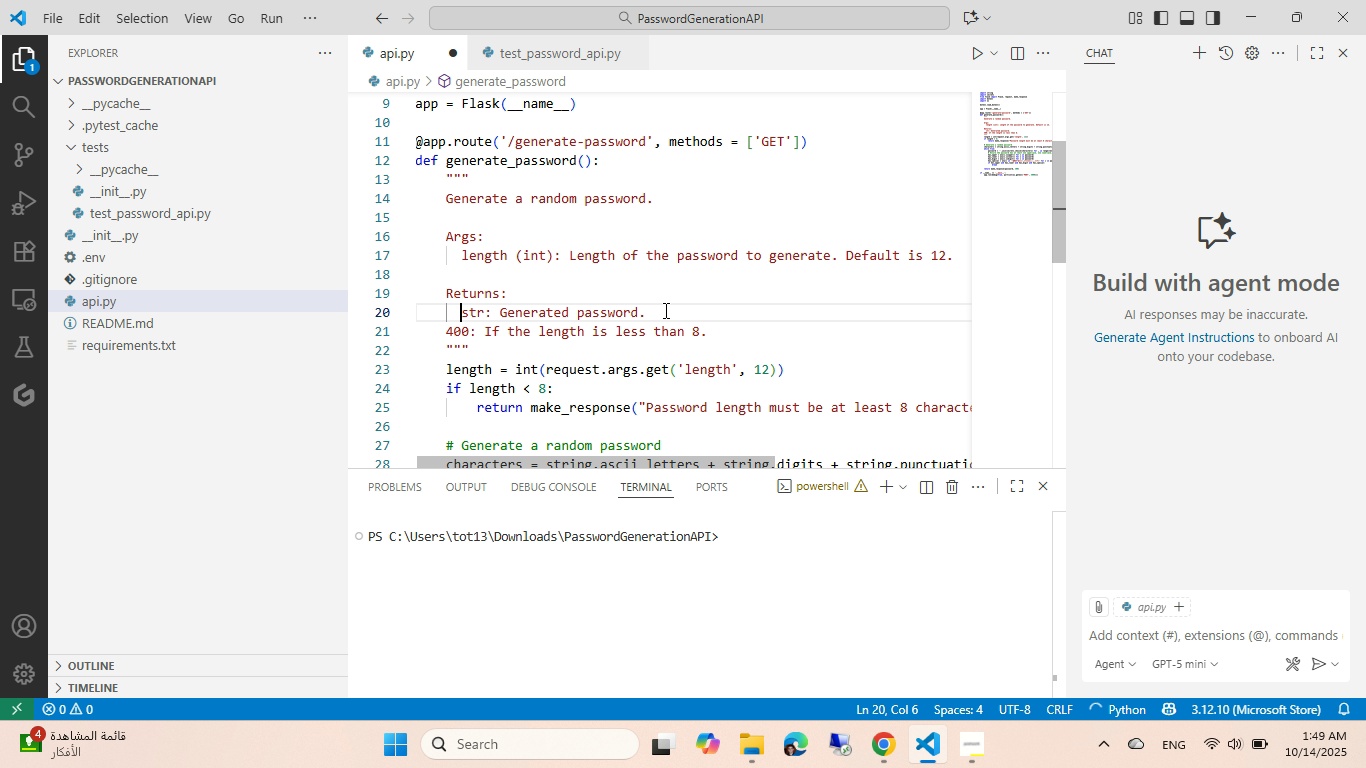 
key(ArrowRight)
 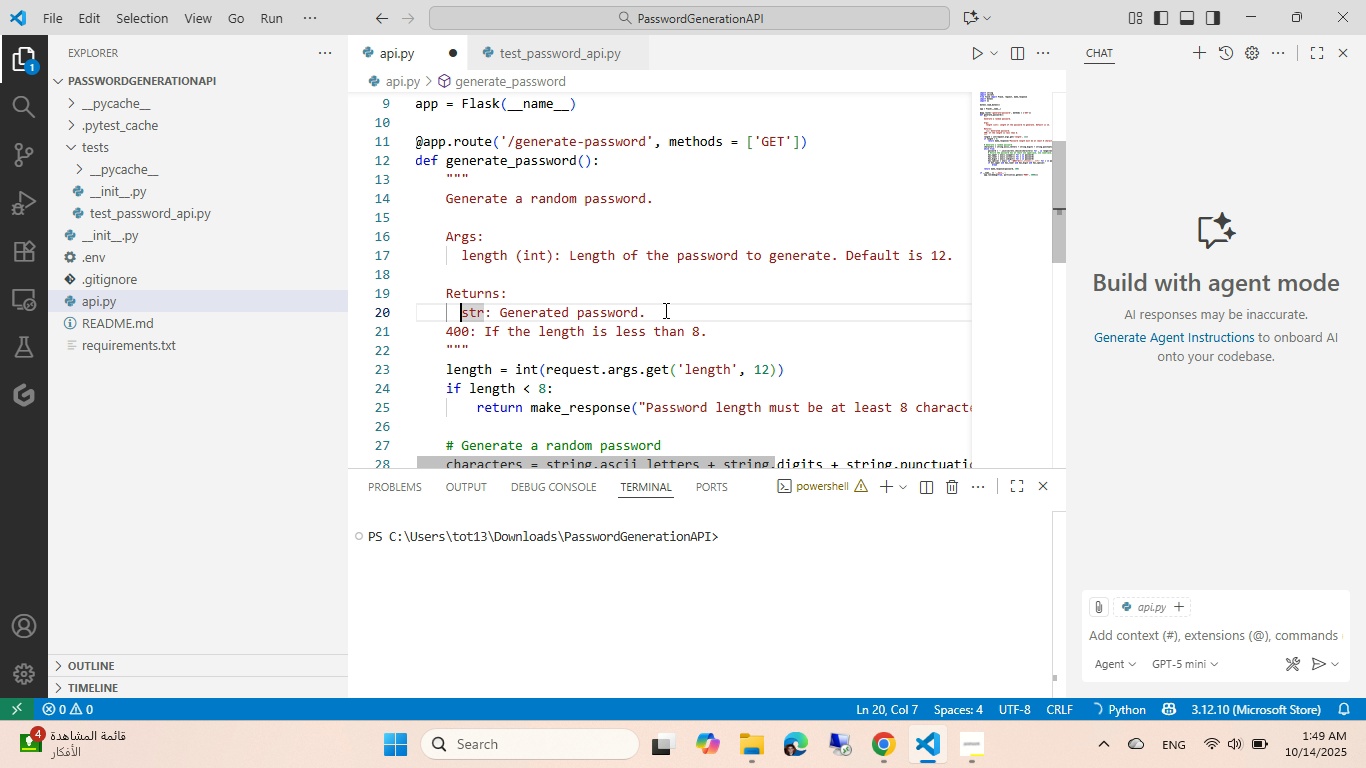 
key(Backspace)
 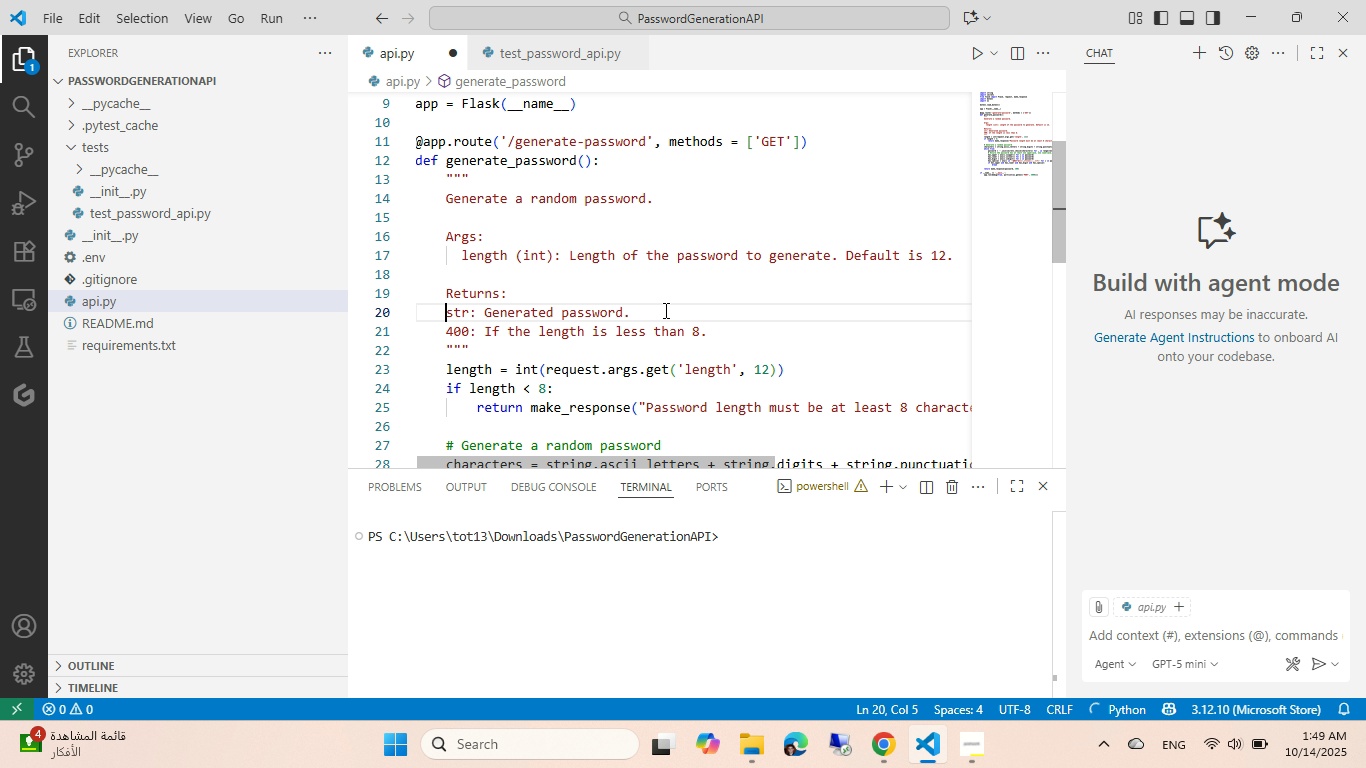 
key(Tab)
 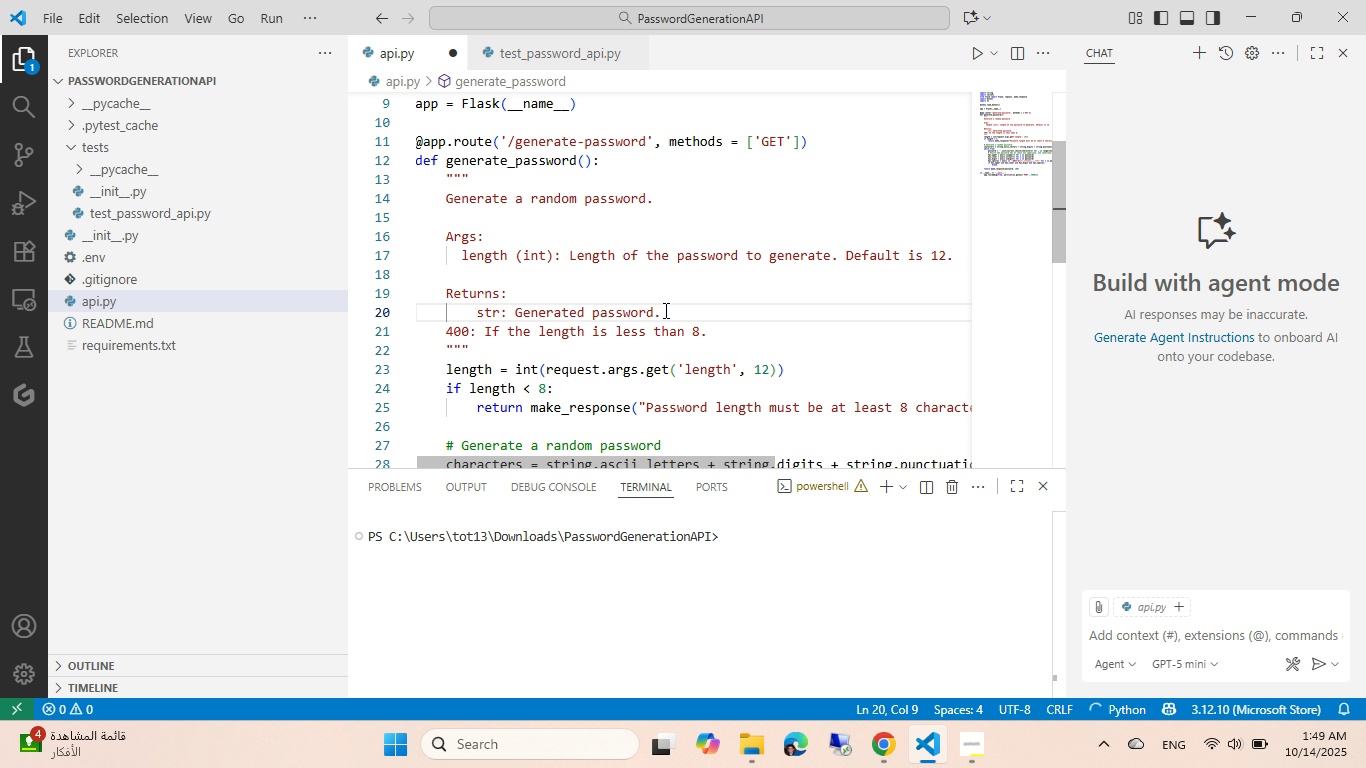 
key(Alt+AltLeft)
 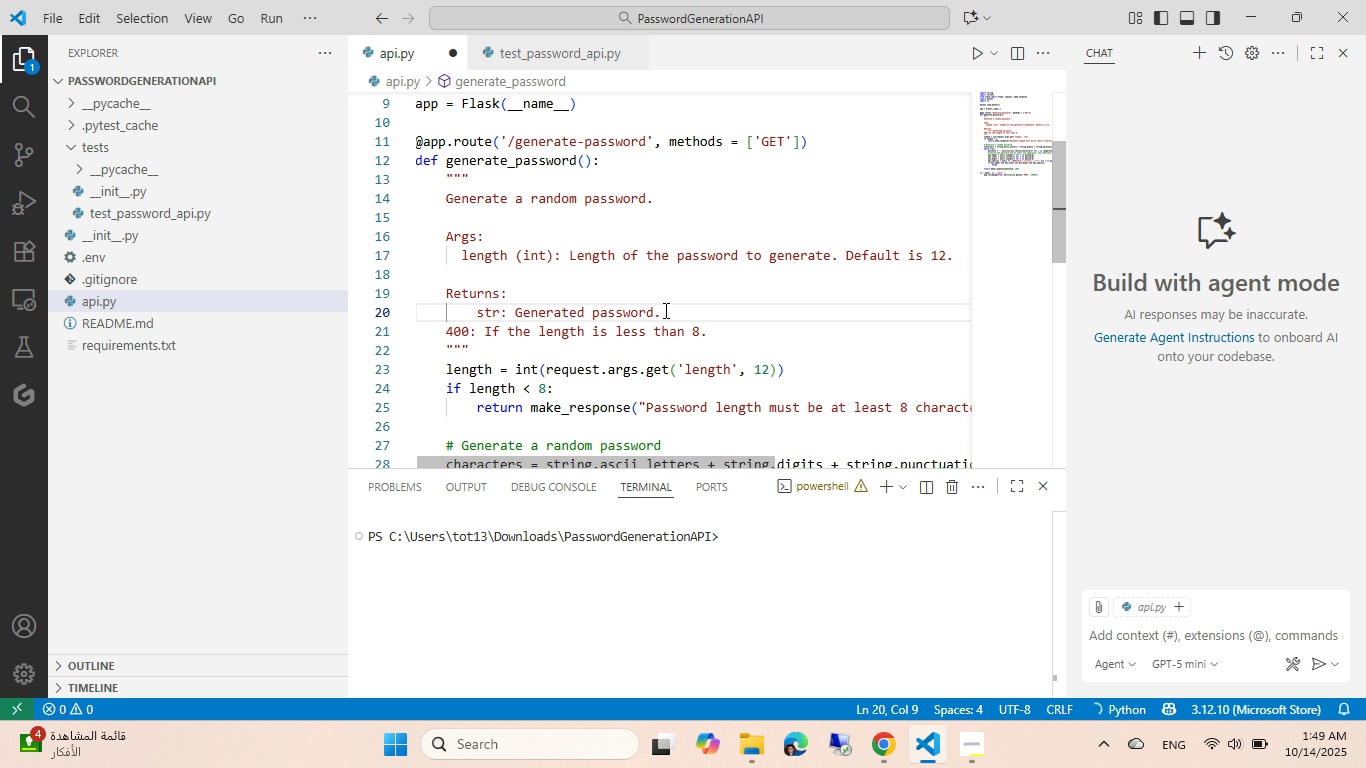 
hold_key(key=Tab, duration=3.75)
 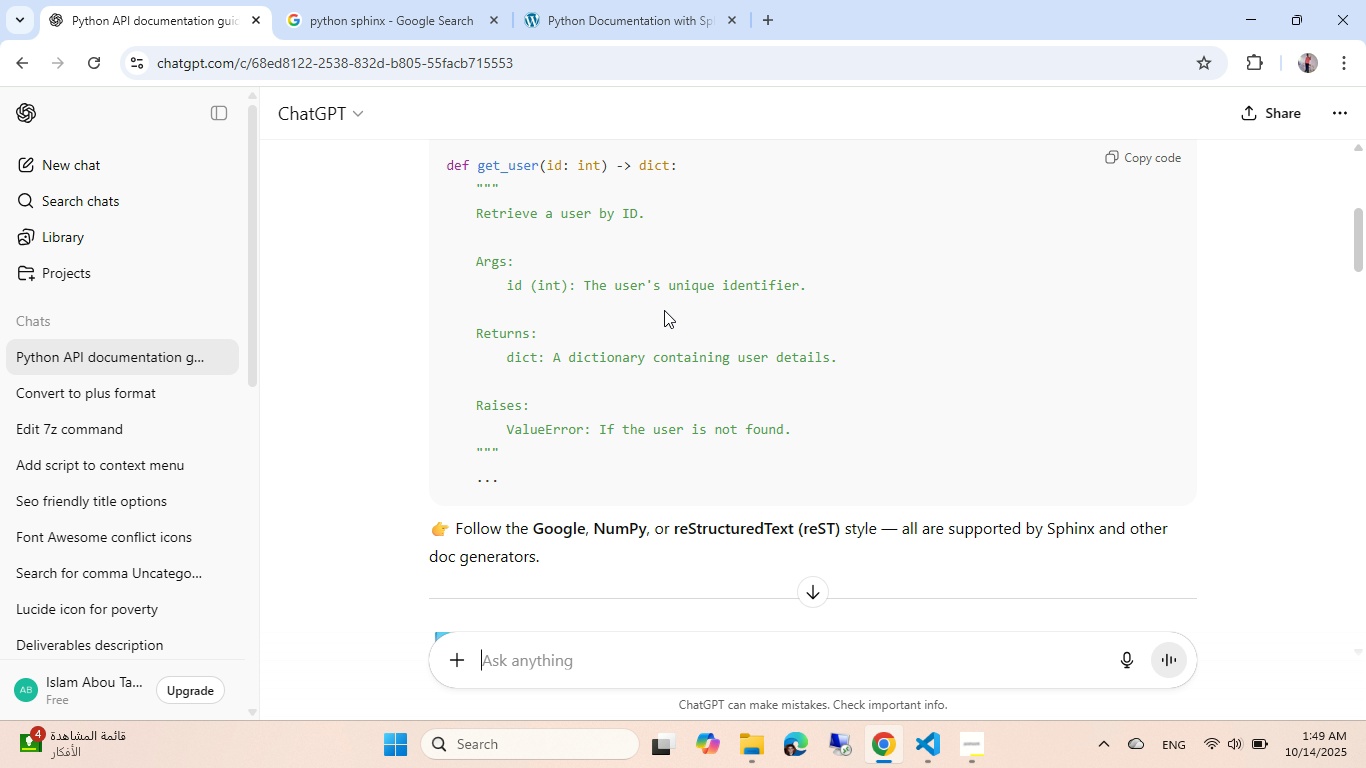 
key(Alt+AltLeft)
 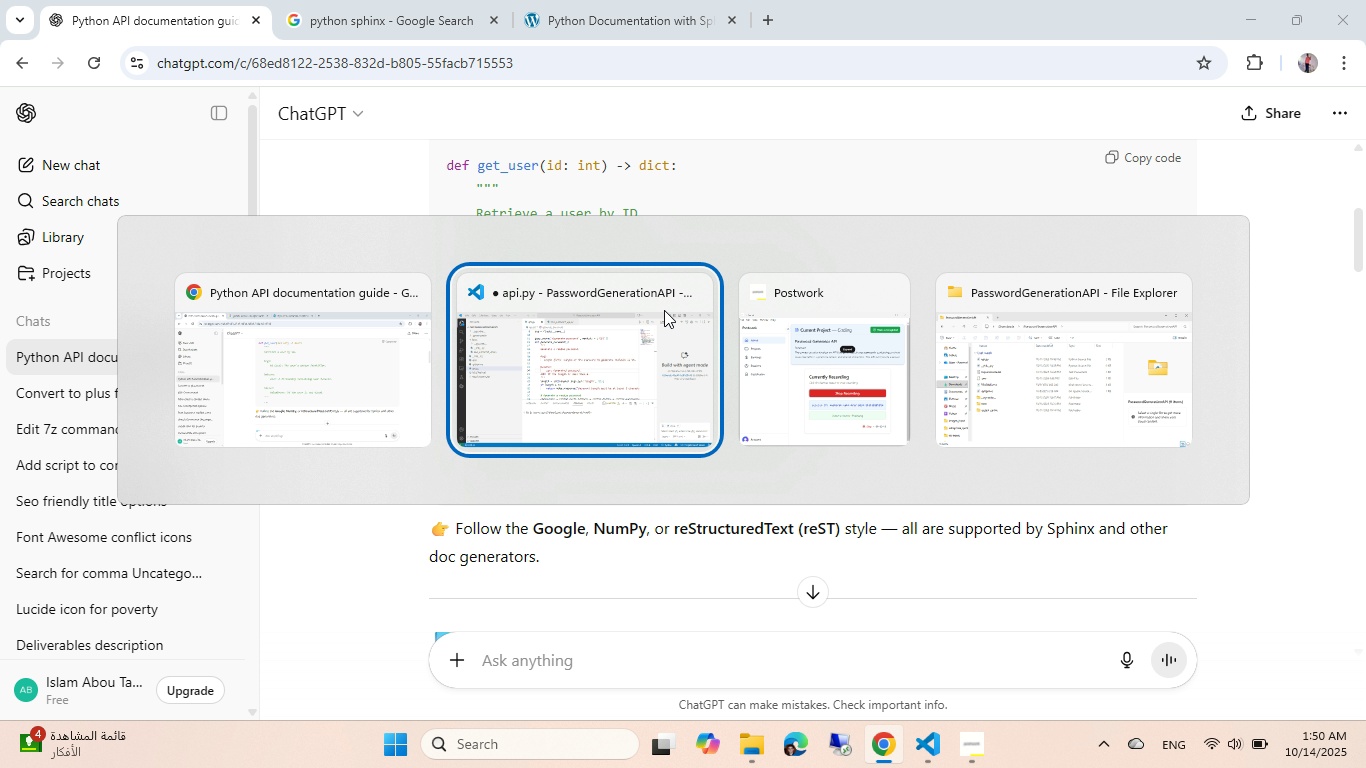 
key(Enter)
 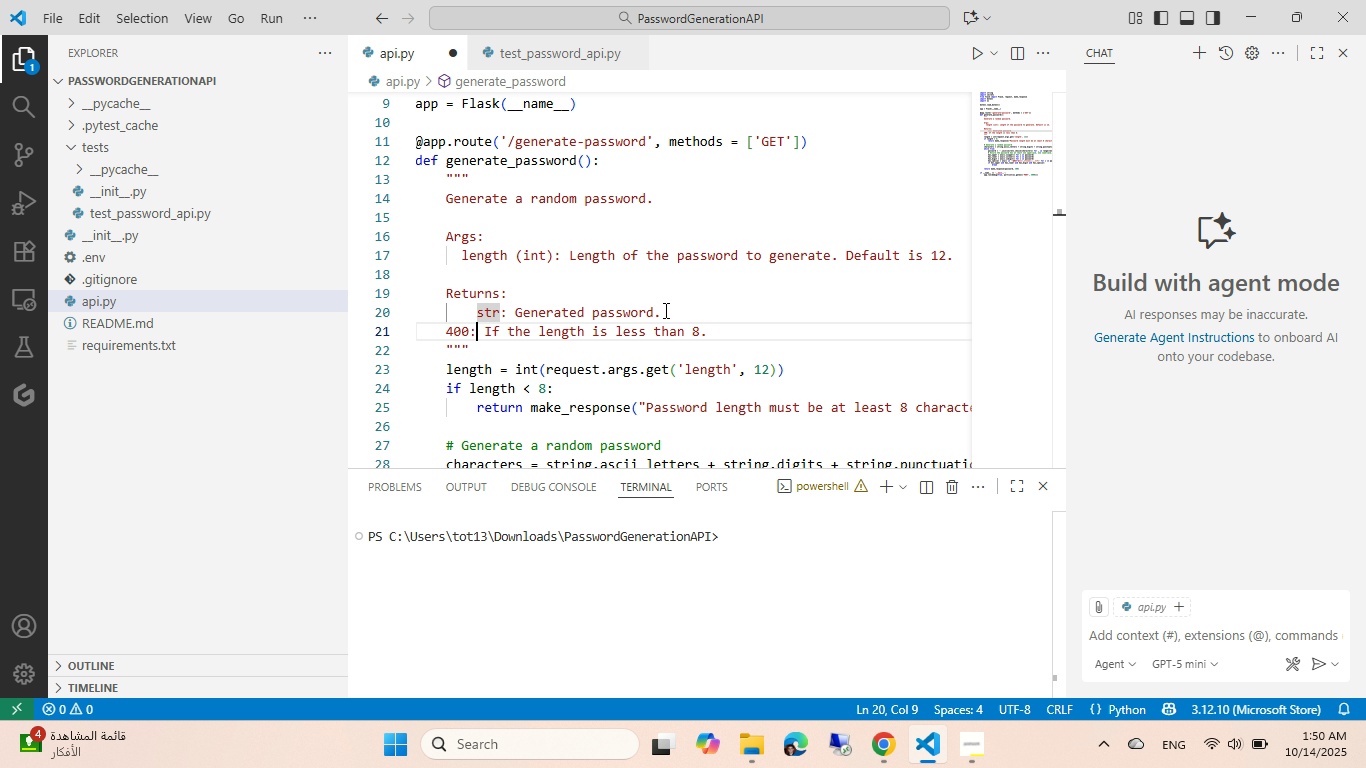 
key(ArrowDown)
 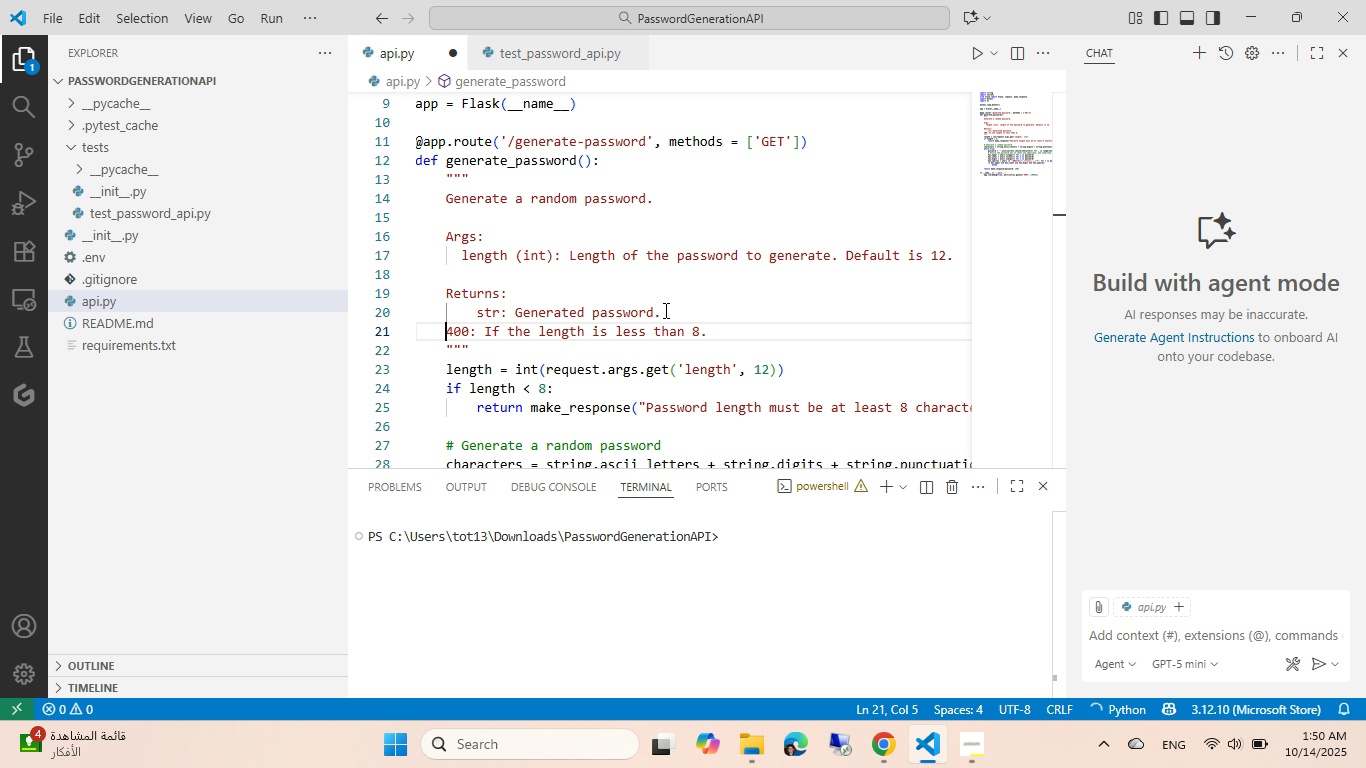 
hold_key(key=ArrowLeft, duration=0.33)
 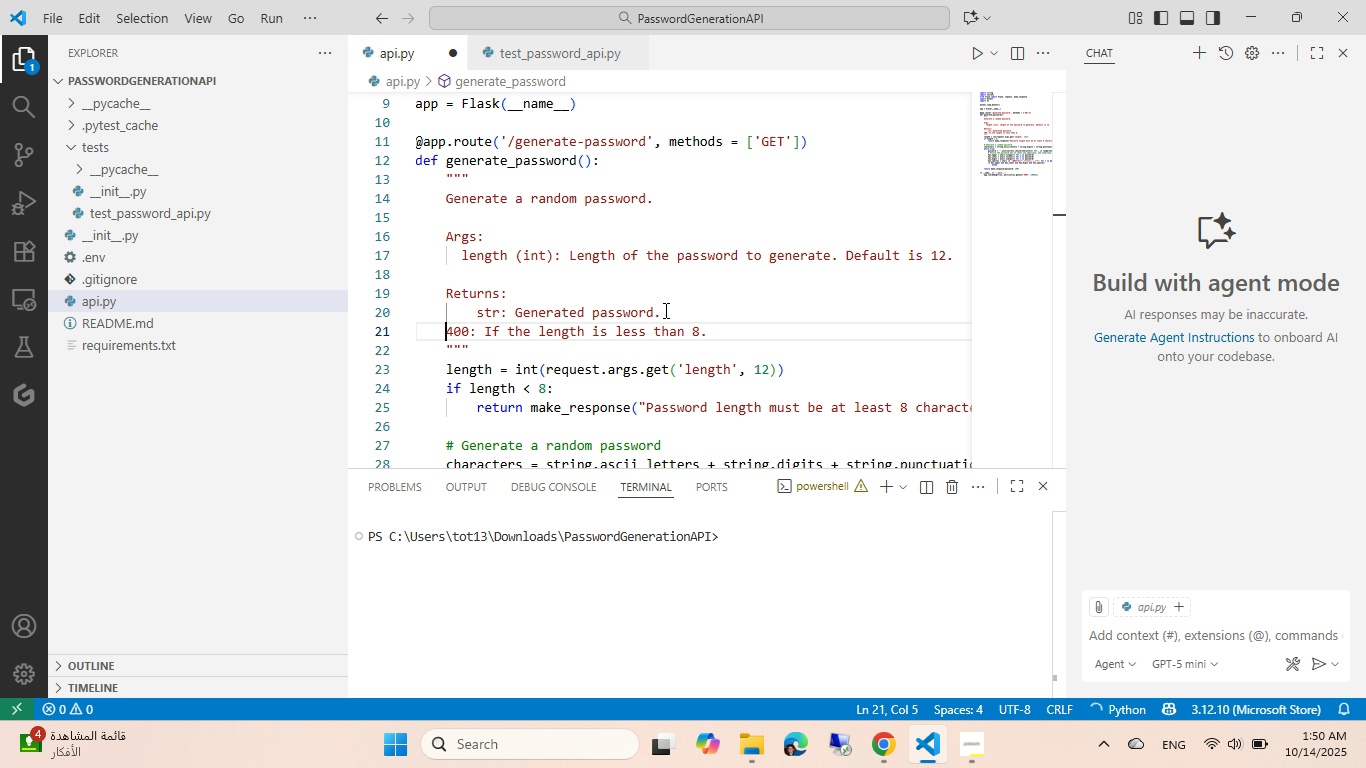 
key(ArrowLeft)
 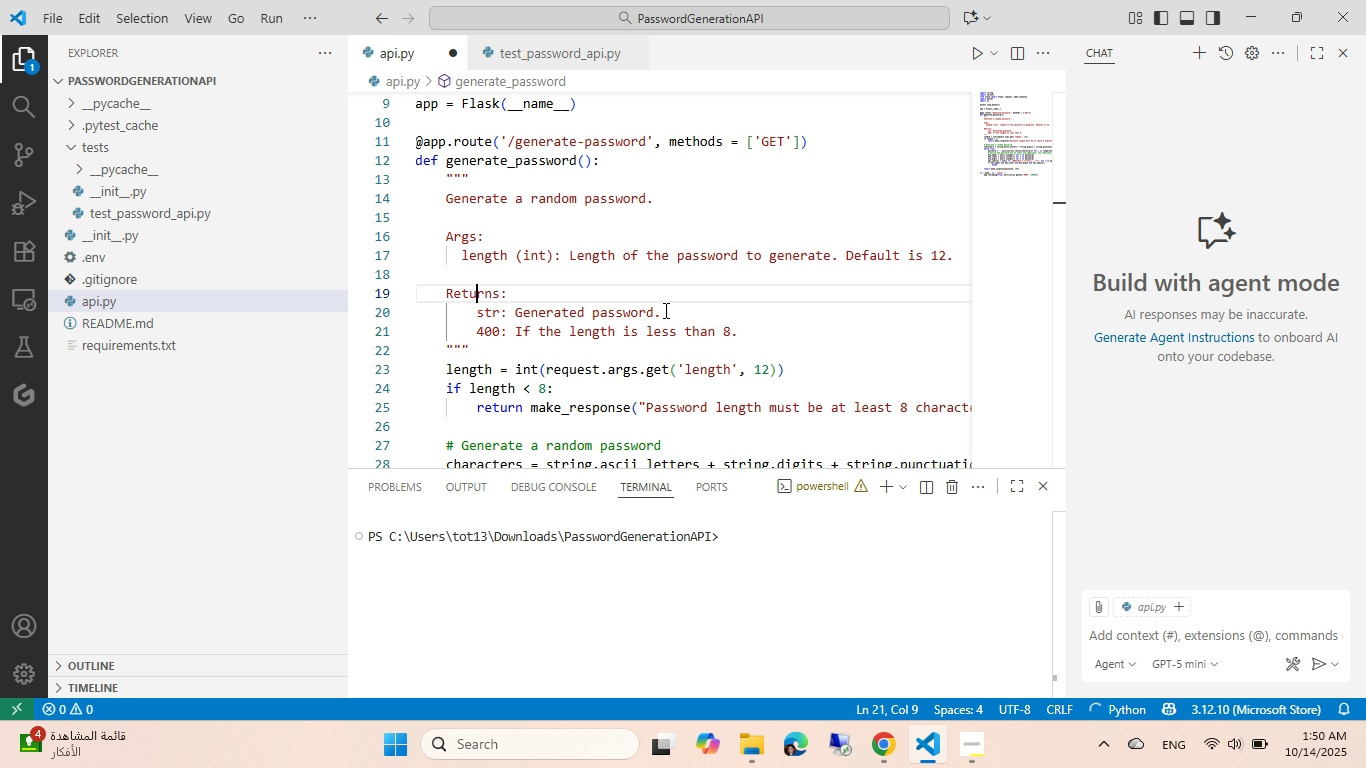 
hold_key(key=Tab, duration=2.16)
 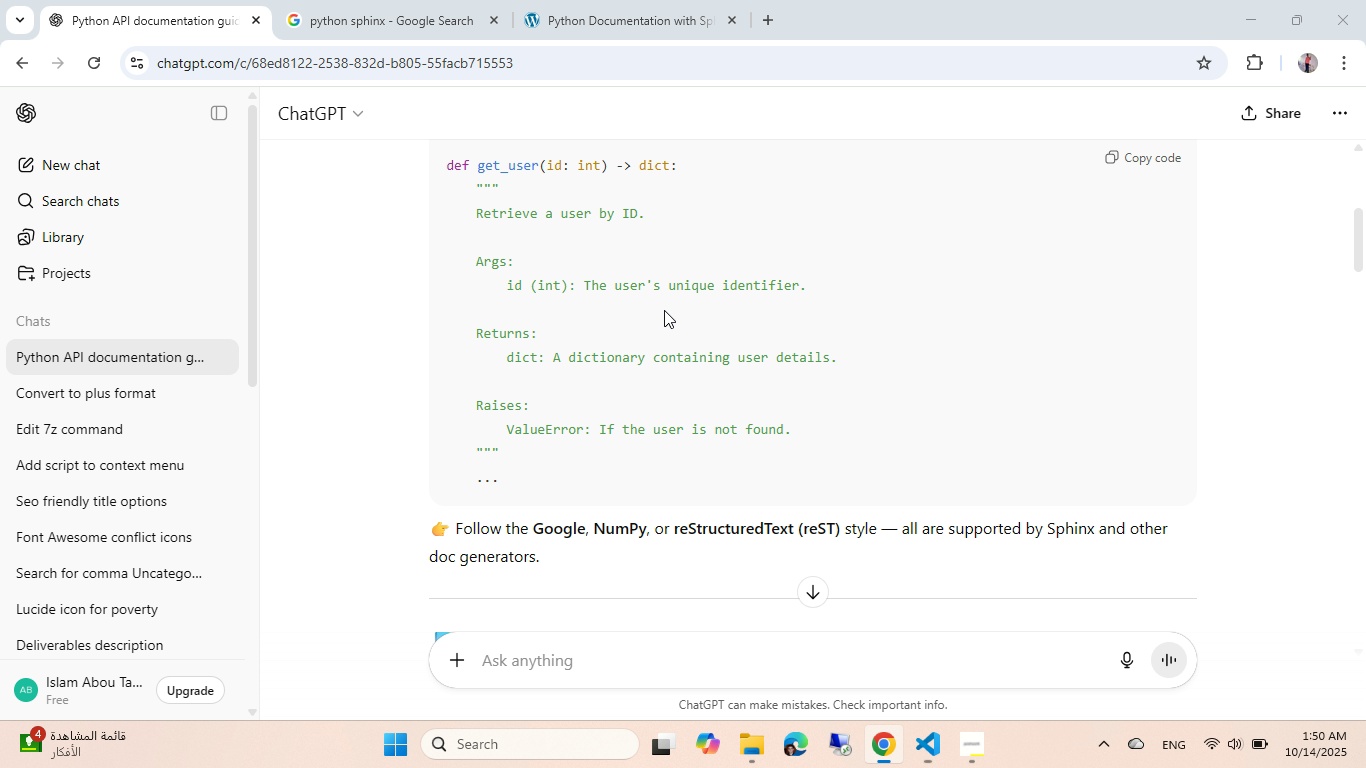 
key(ArrowUp)
 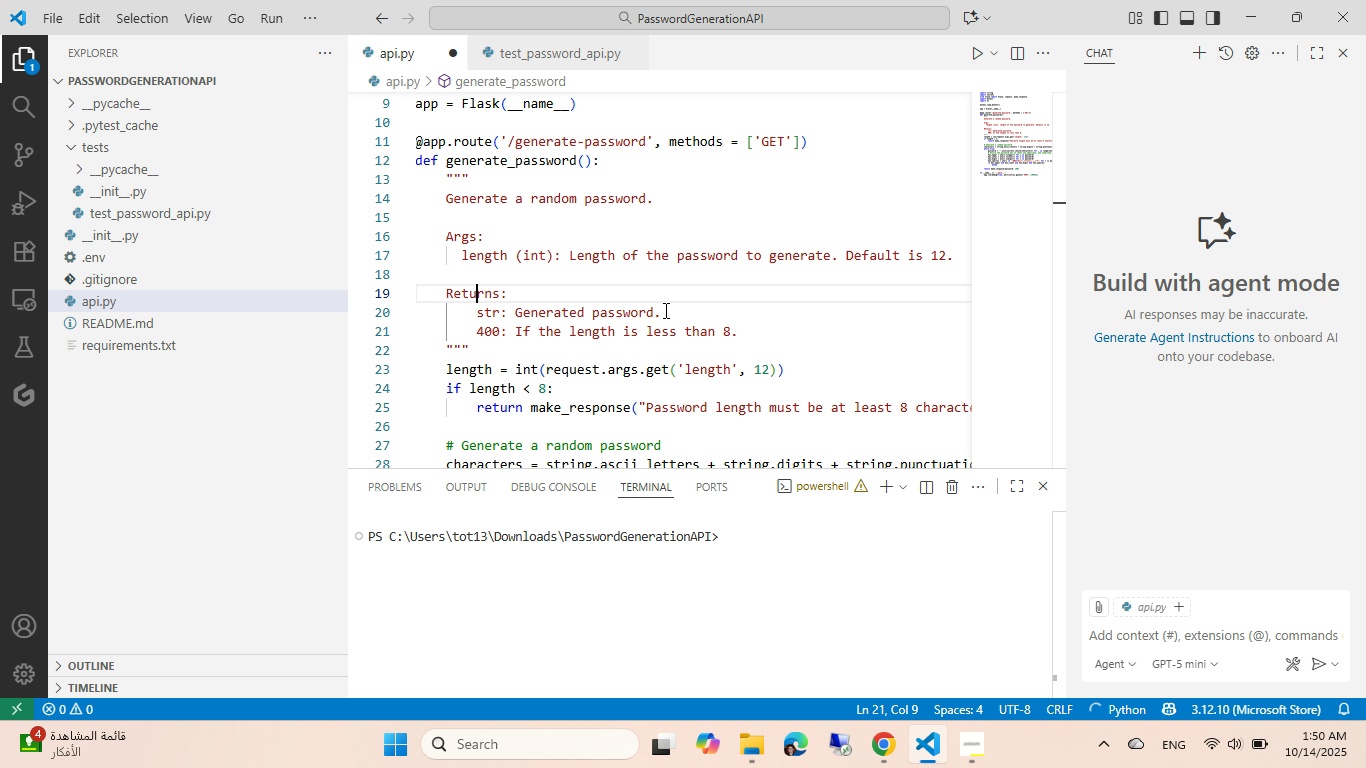 
key(ArrowUp)
 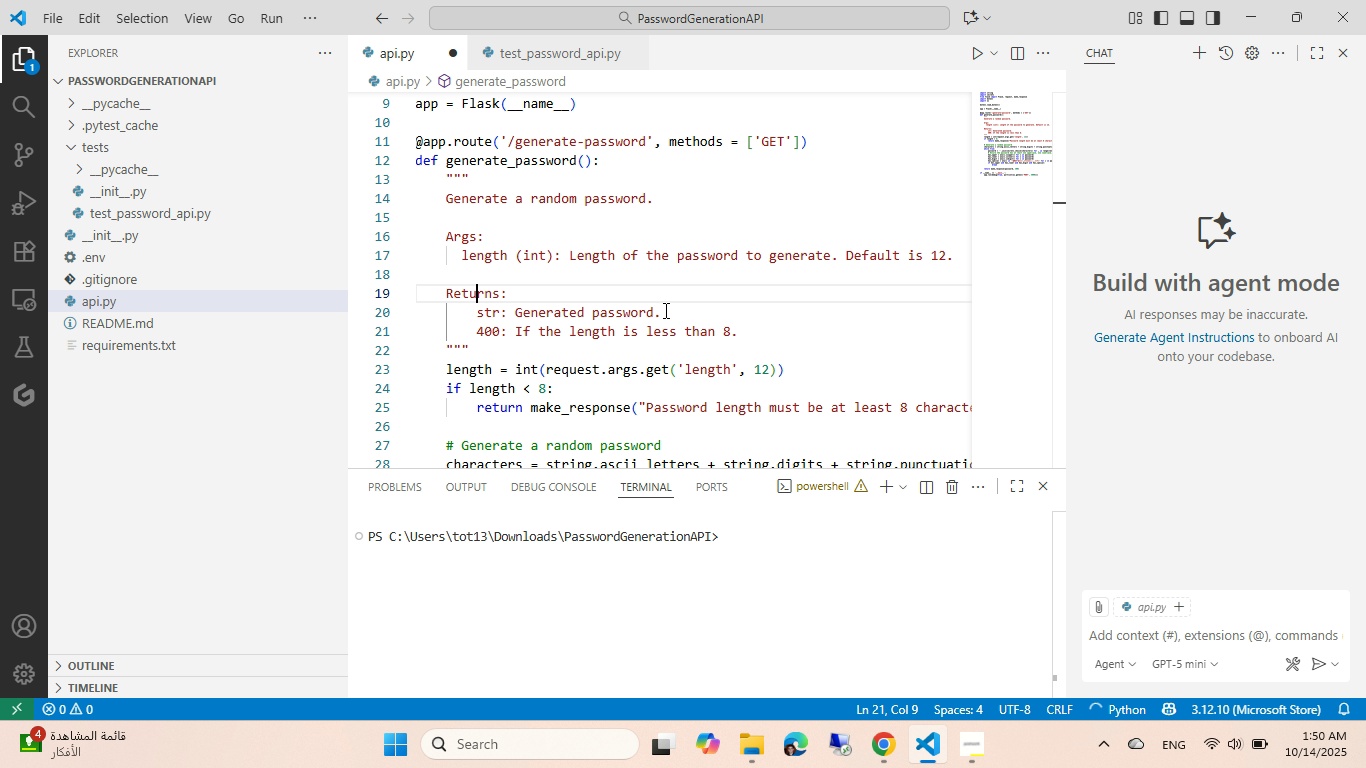 
key(ArrowUp)
 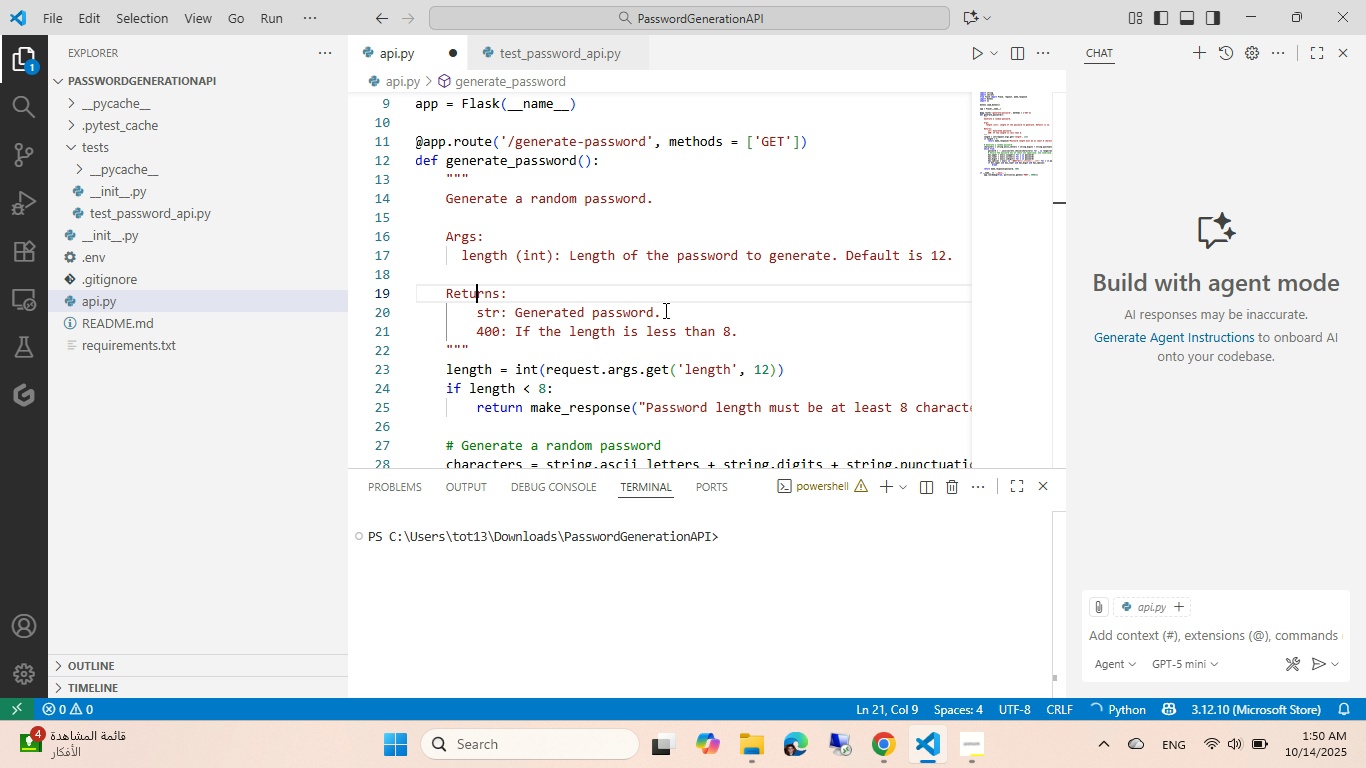 
hold_key(key=ArrowUp, duration=0.35)
 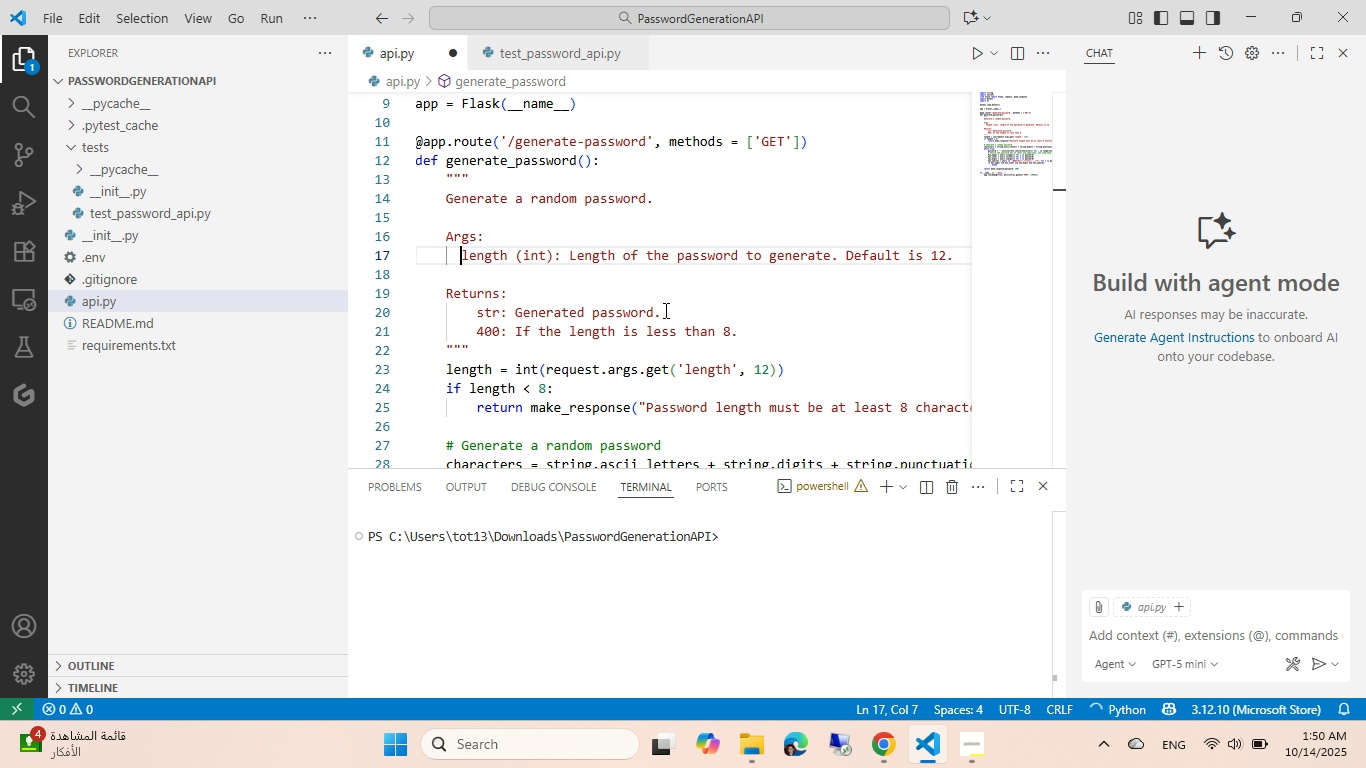 
key(ArrowLeft)
 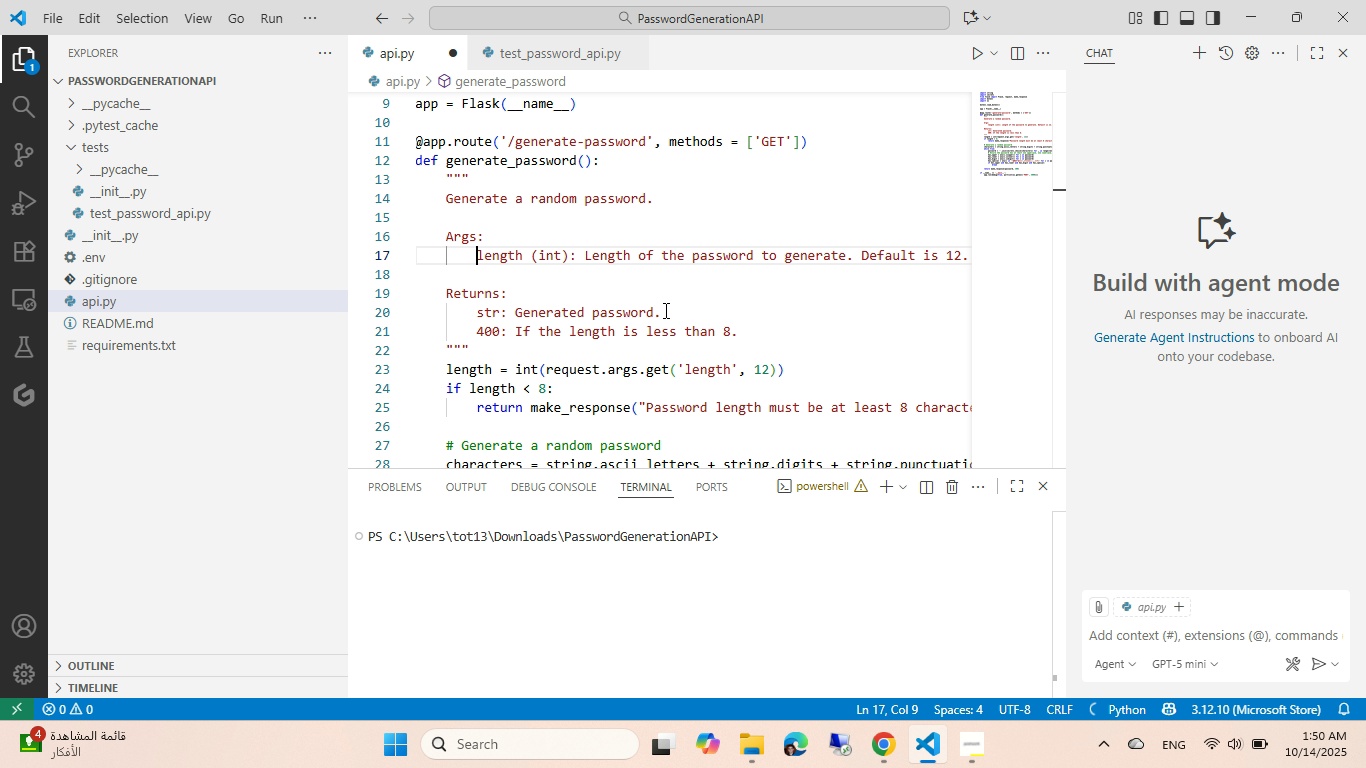 
key(ArrowLeft)
 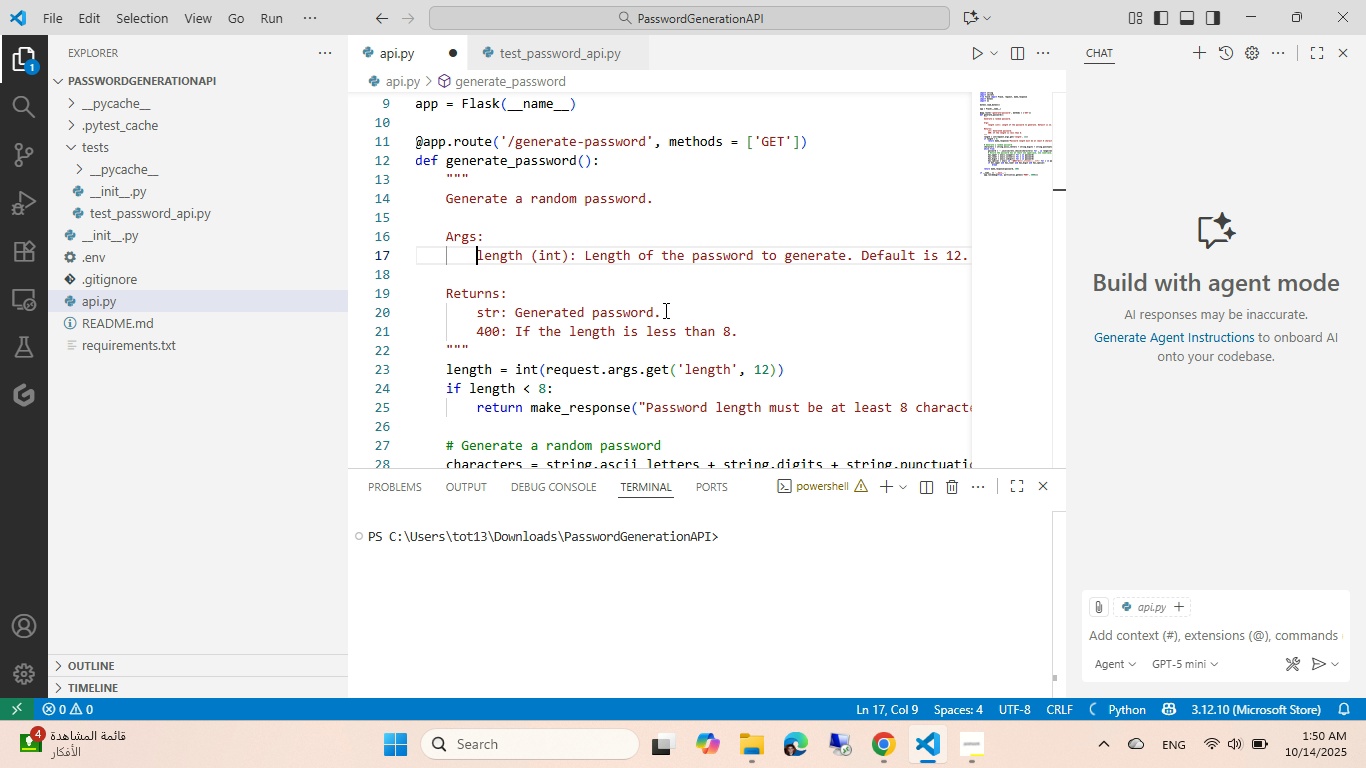 
key(Backspace)
 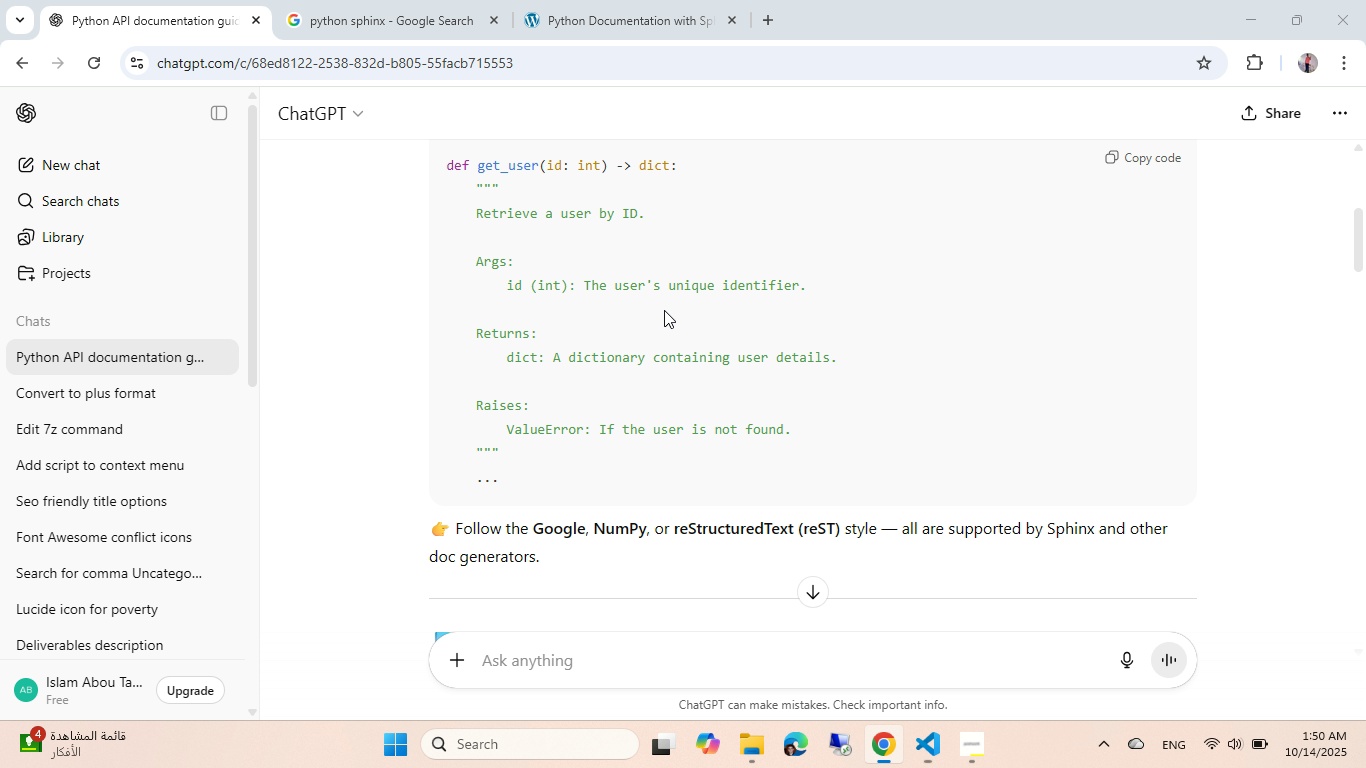 
key(Alt+AltLeft)
 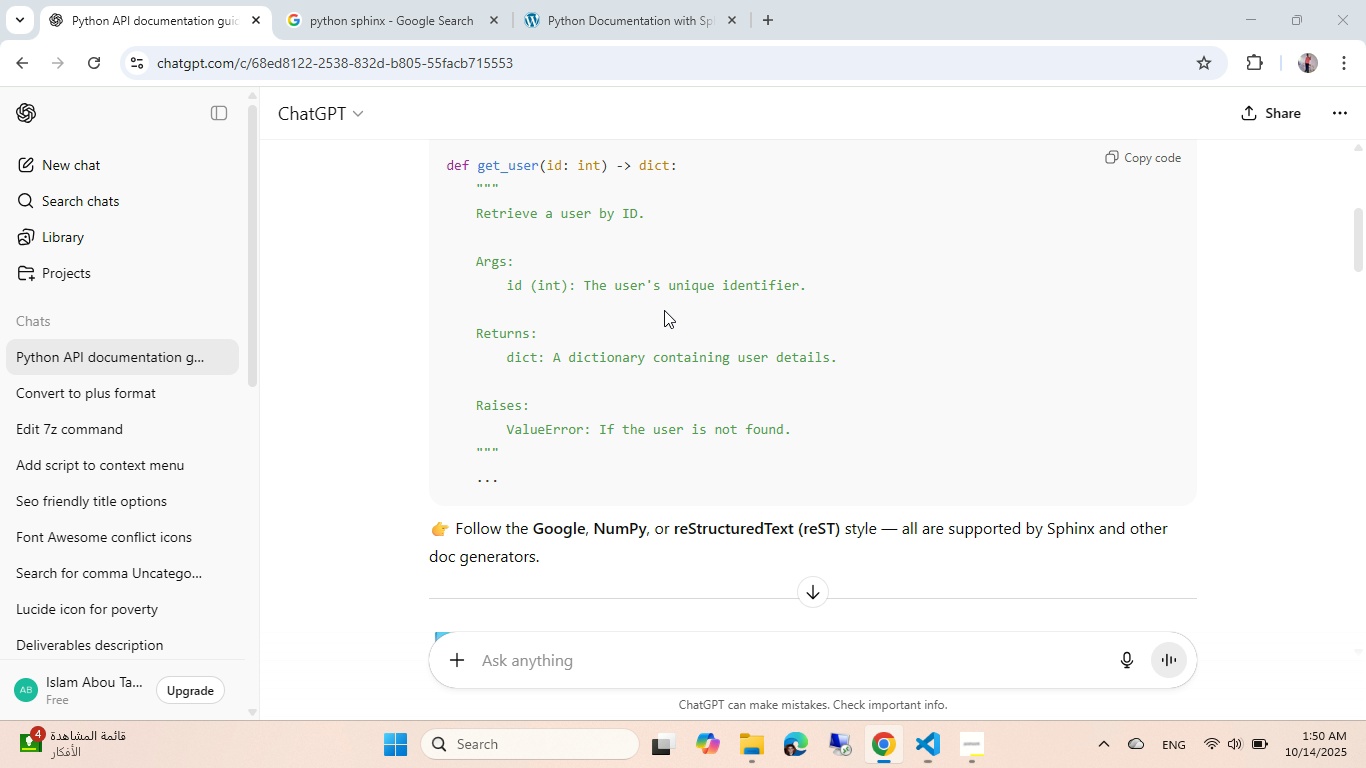 
key(Alt+Tab)
 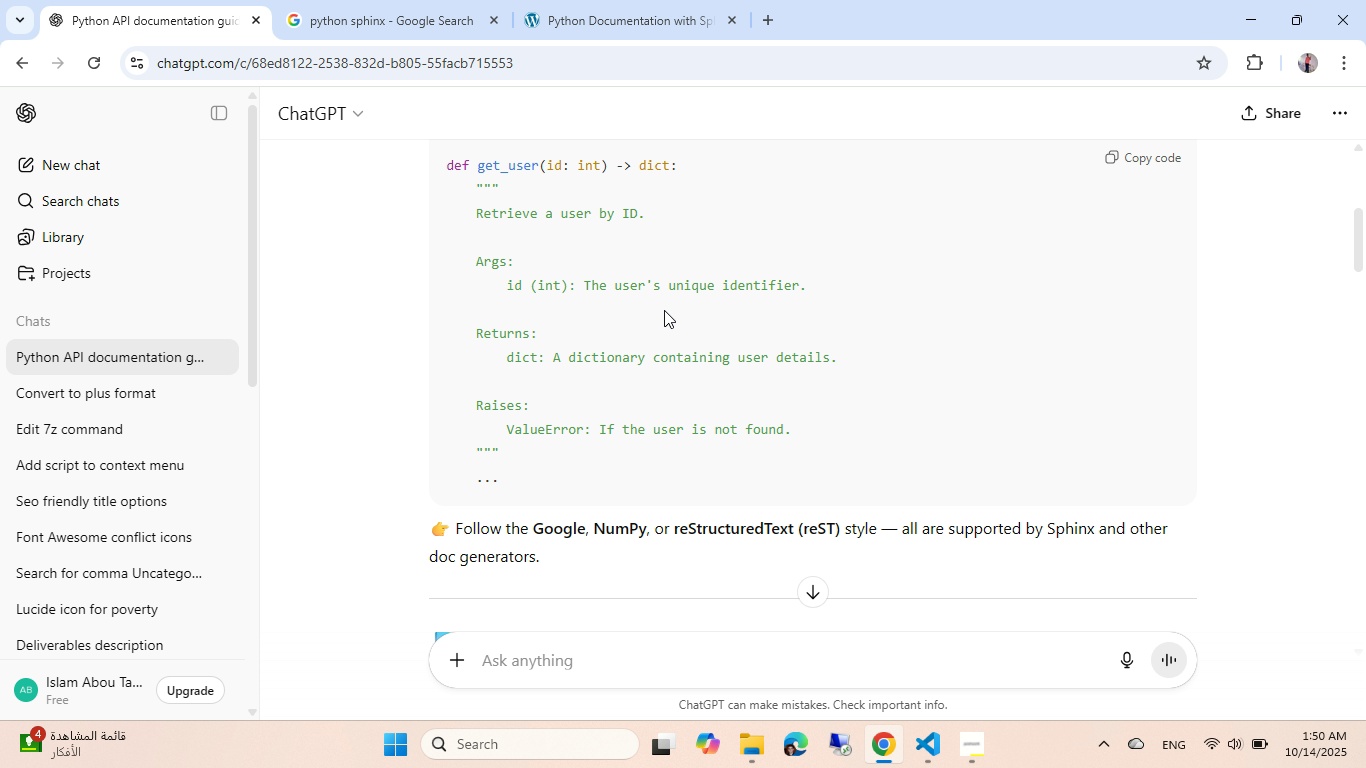 
key(Alt+AltLeft)
 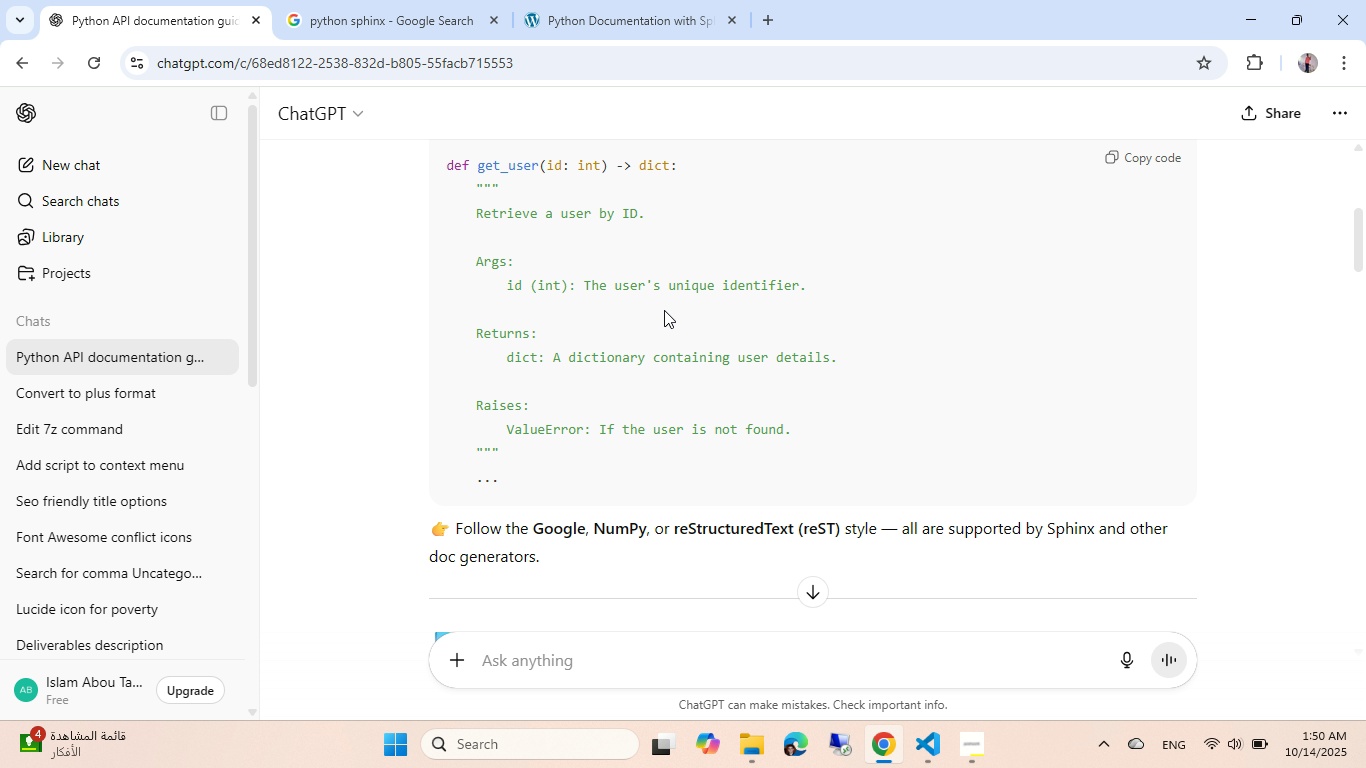 
key(Alt+Tab)
 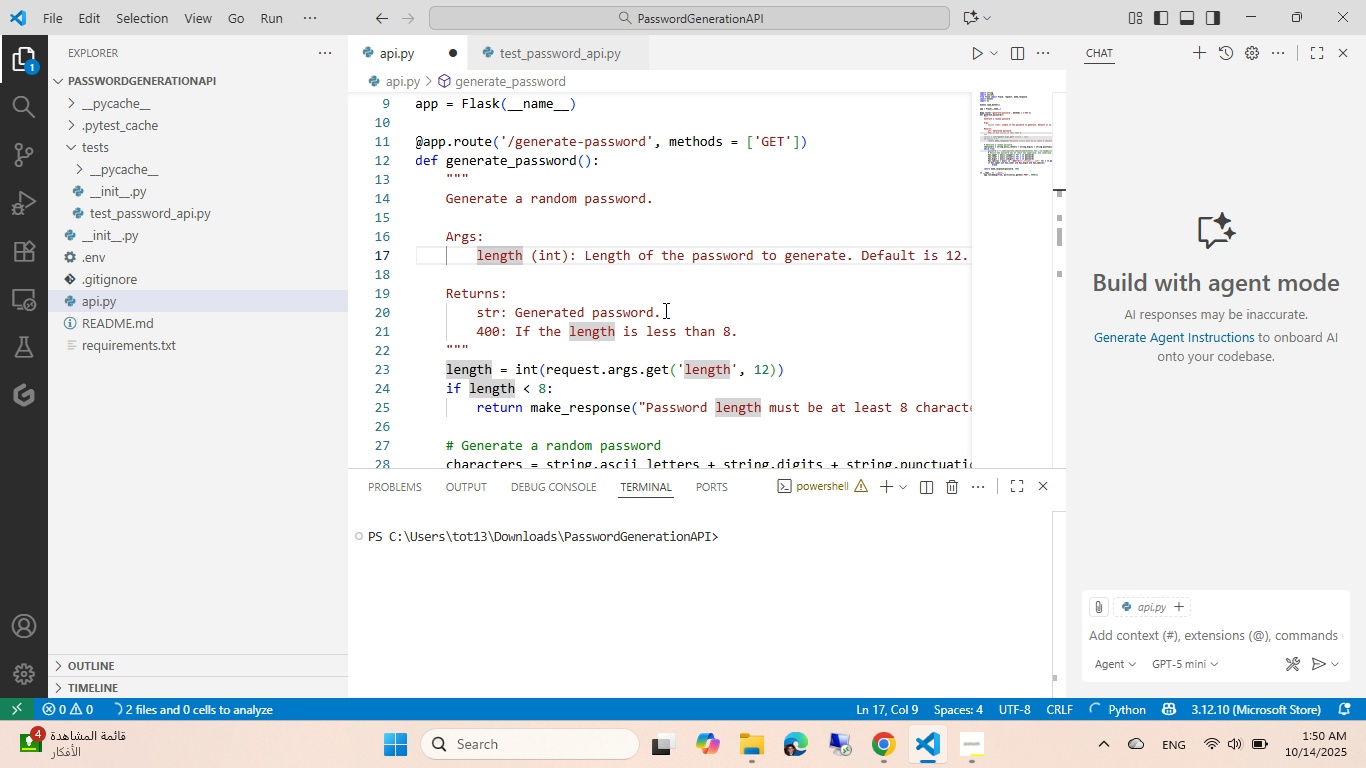 
key(ArrowUp)
 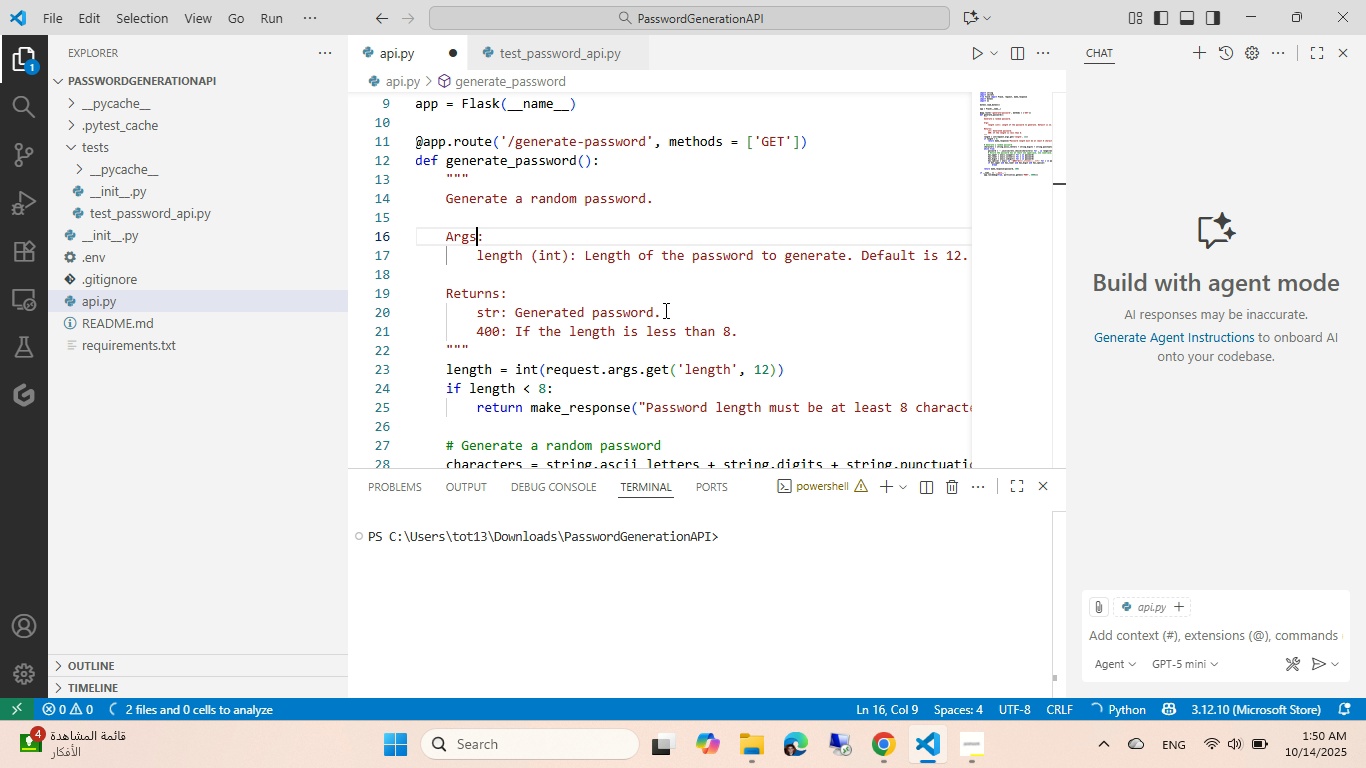 
key(ArrowUp)
 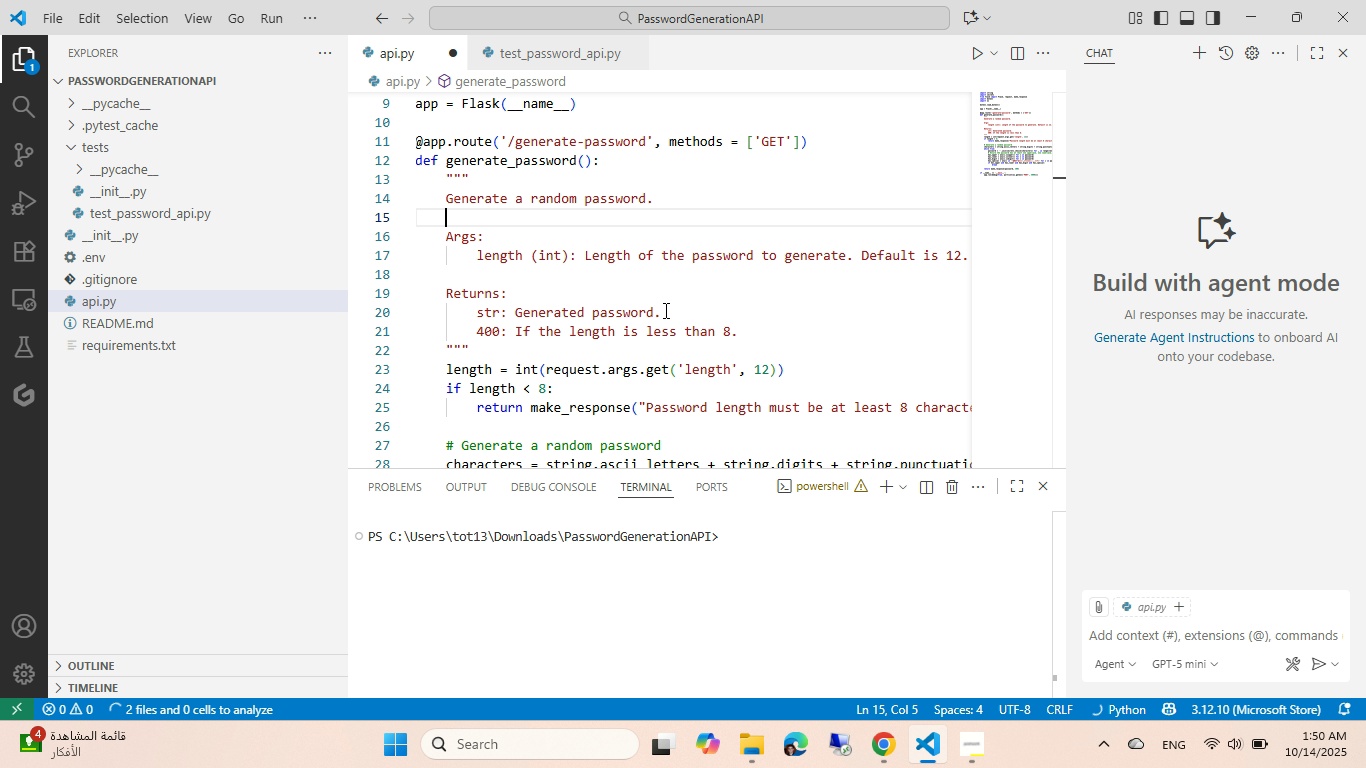 
key(ArrowDown)
 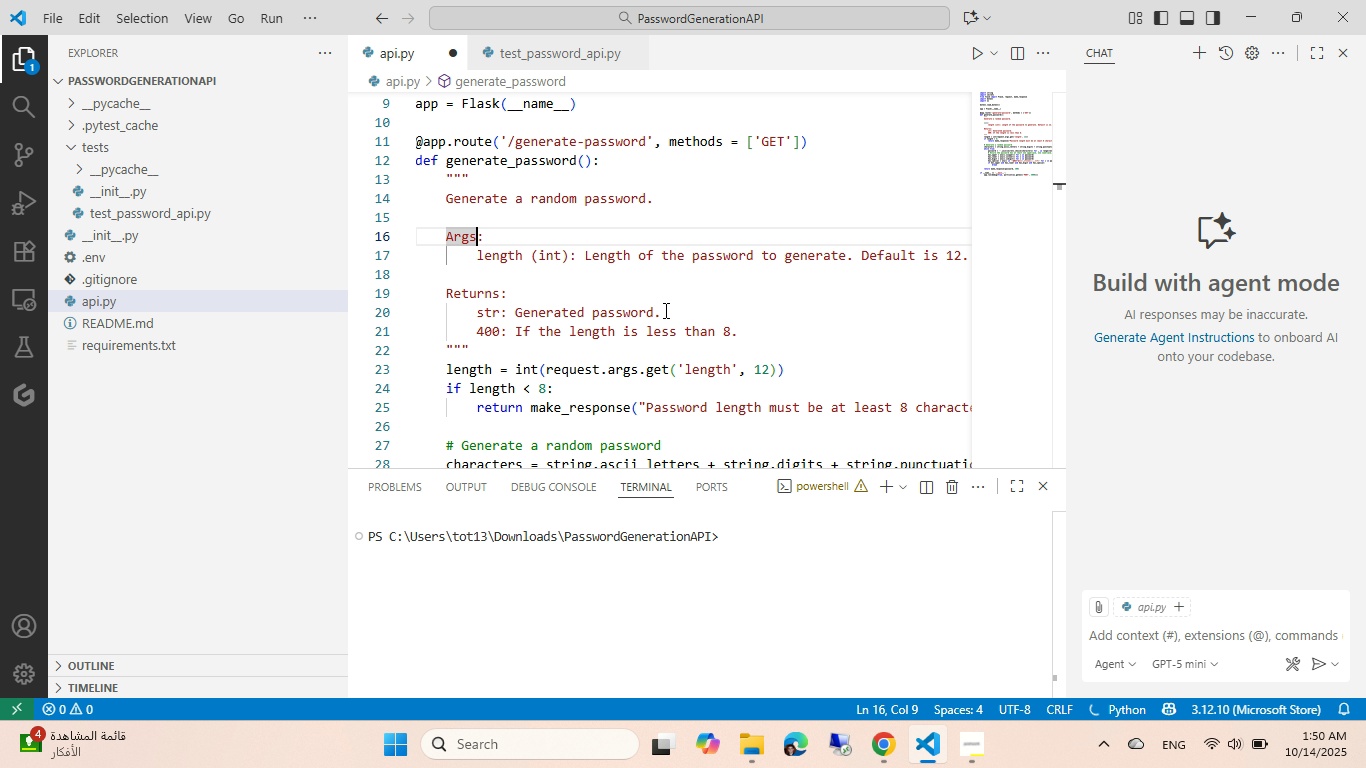 
key(ArrowDown)
 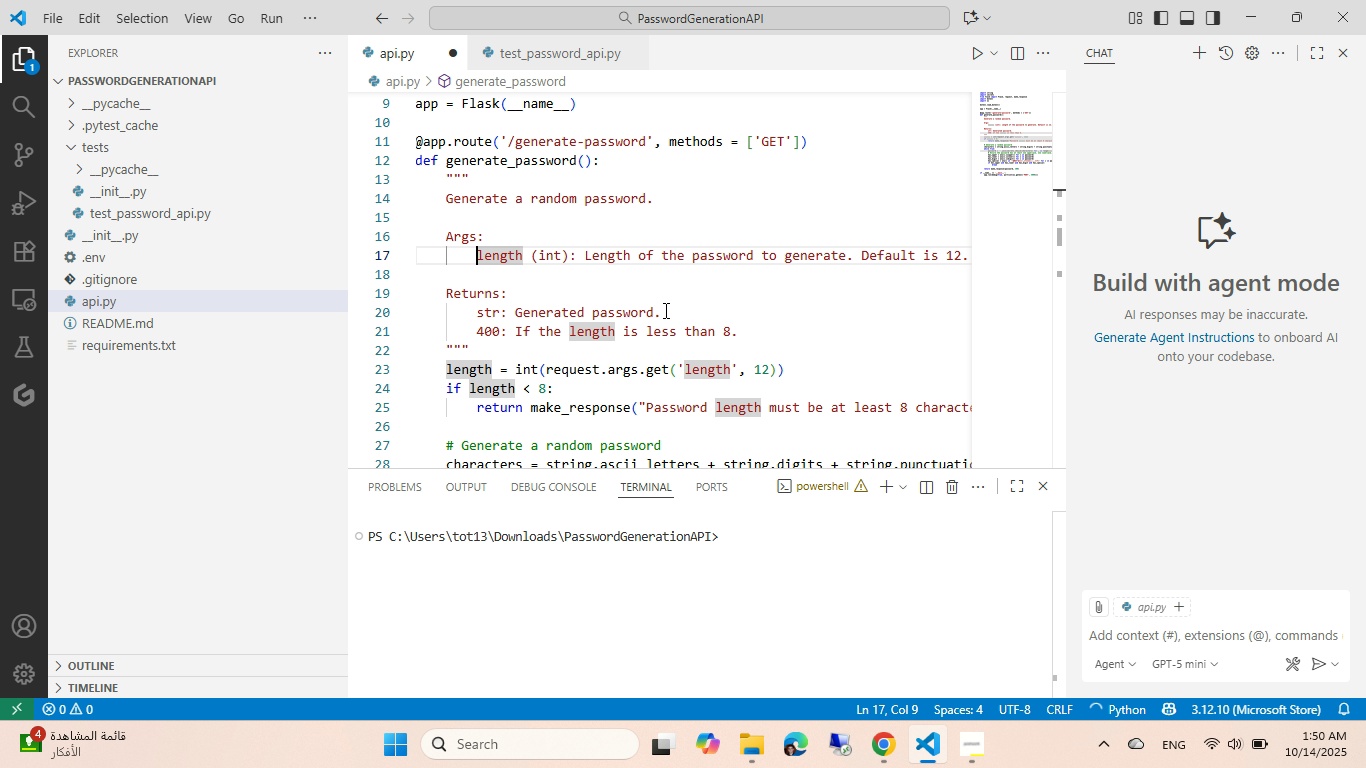 
key(ArrowUp)
 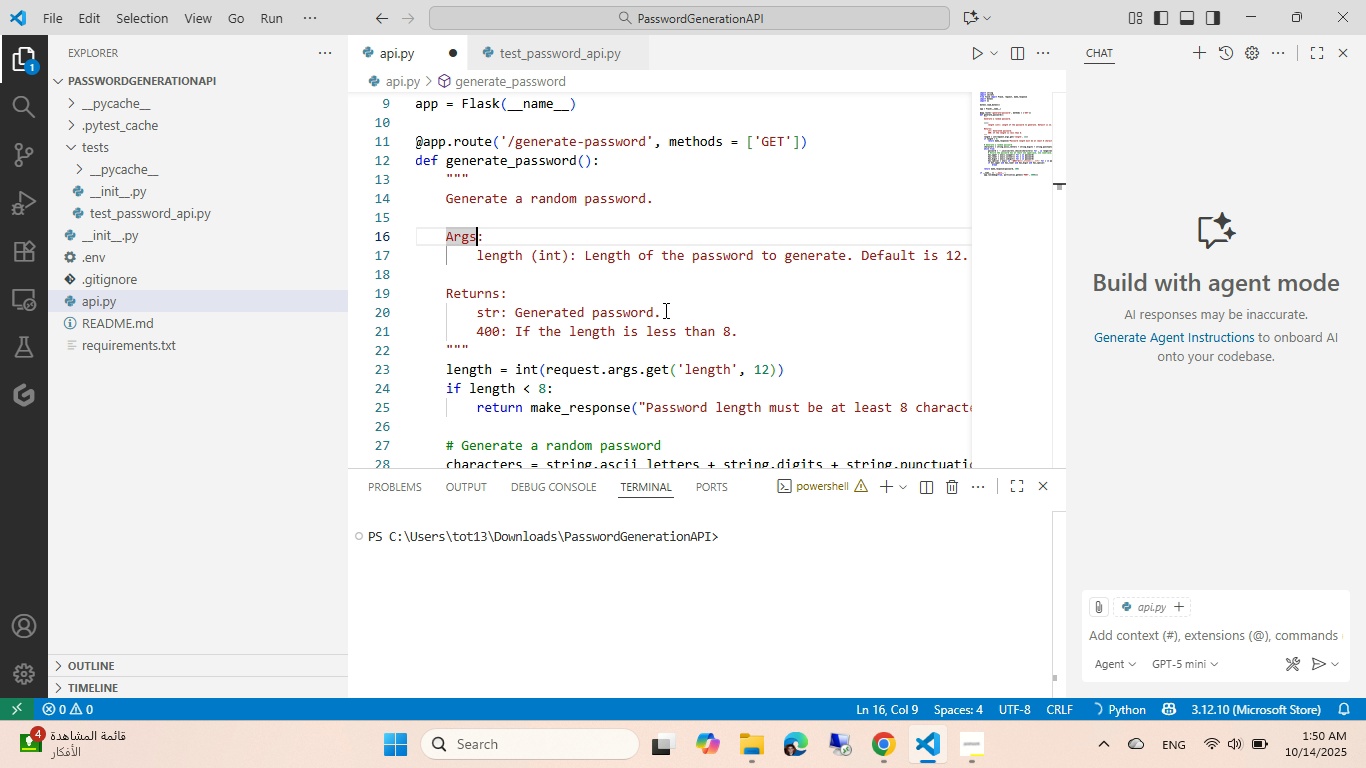 
key(ArrowUp)
 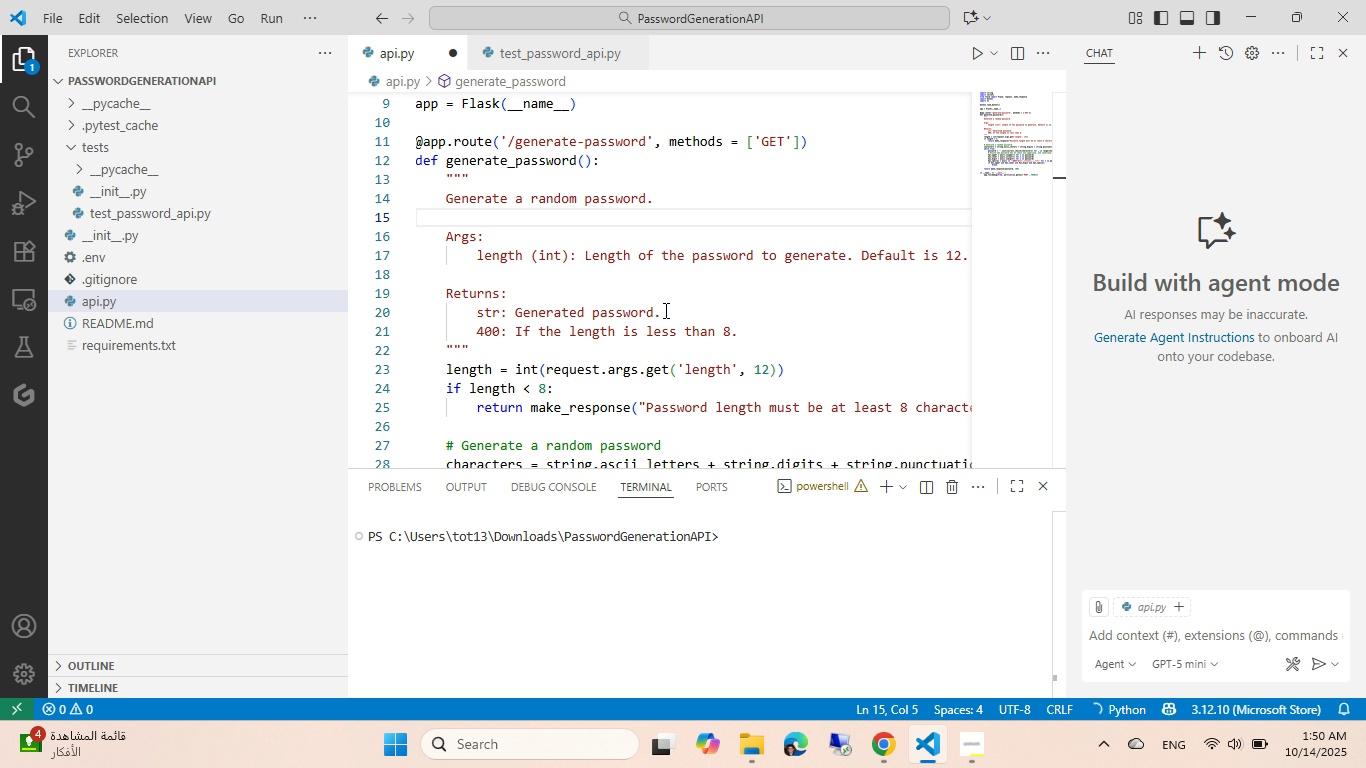 
key(ArrowUp)
 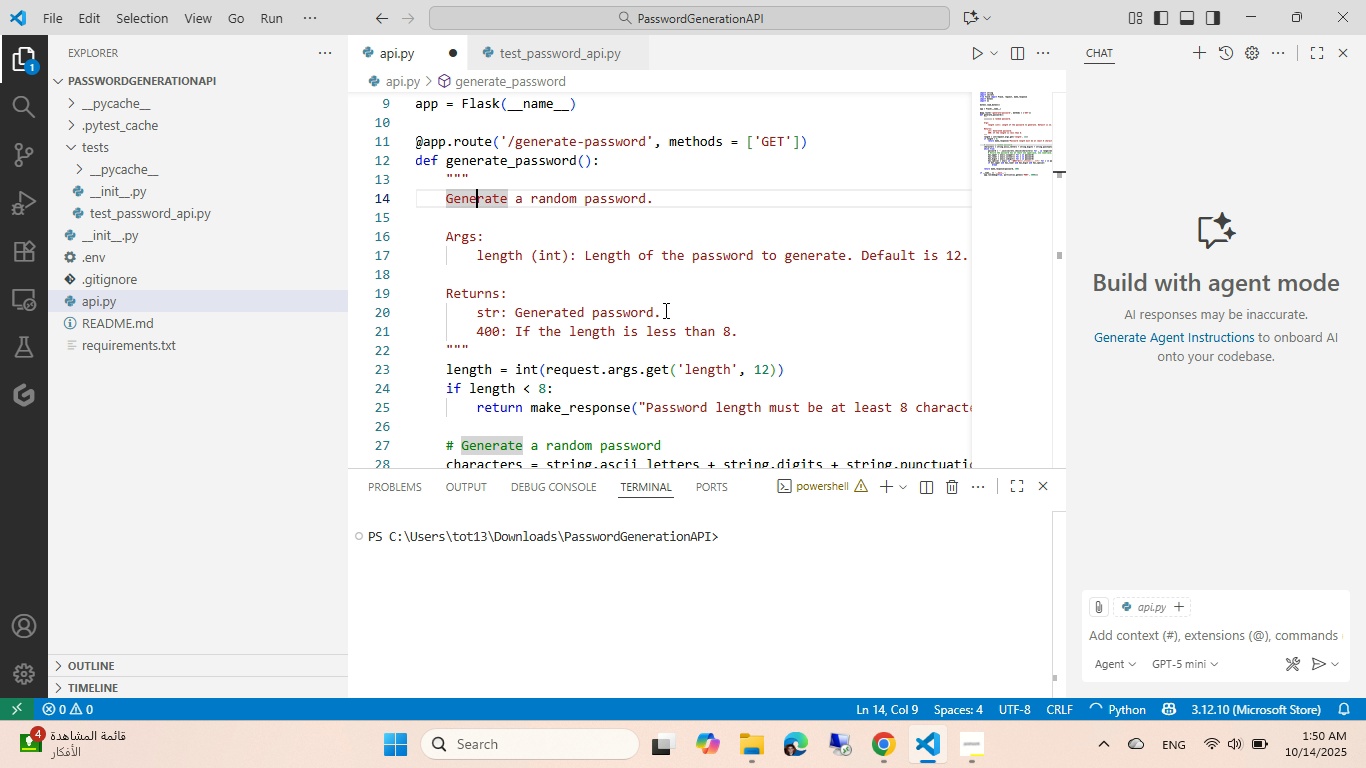 
key(ArrowLeft)
 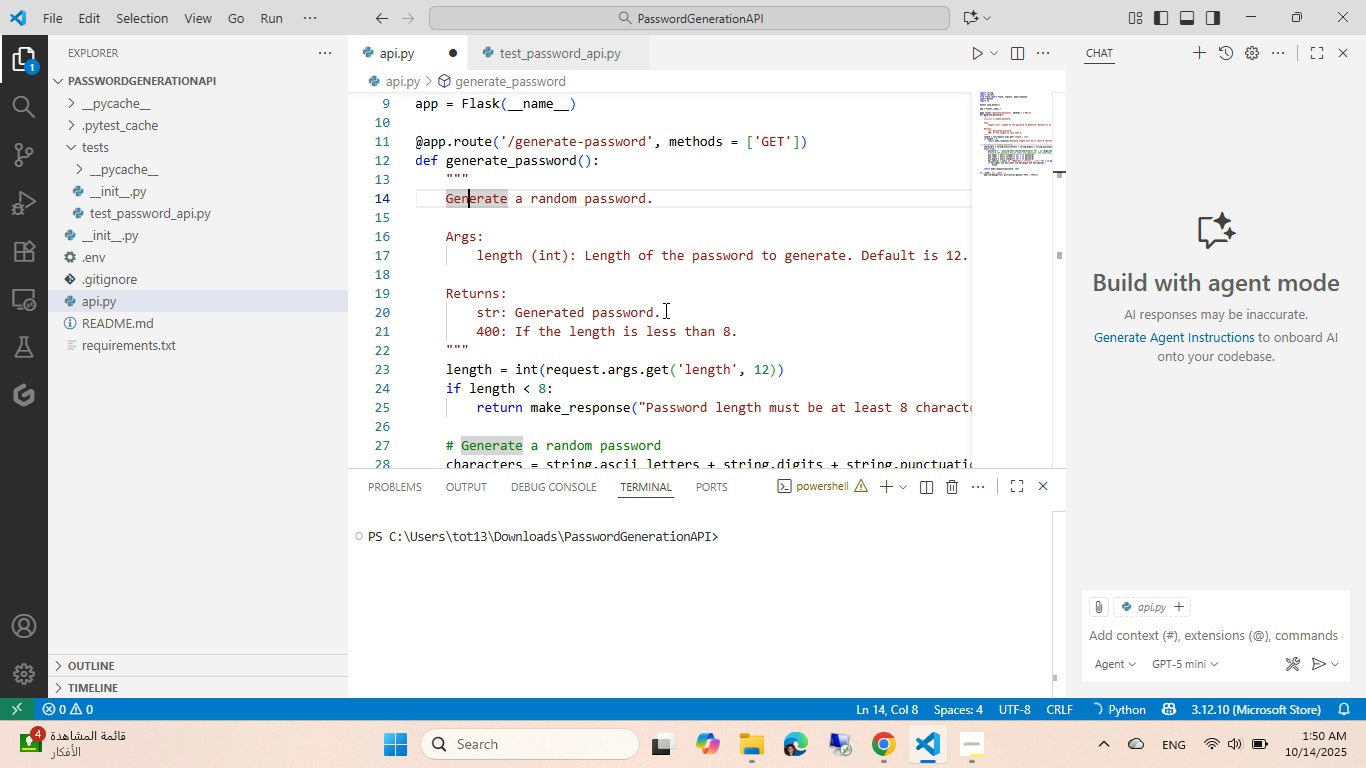 
key(ArrowLeft)
 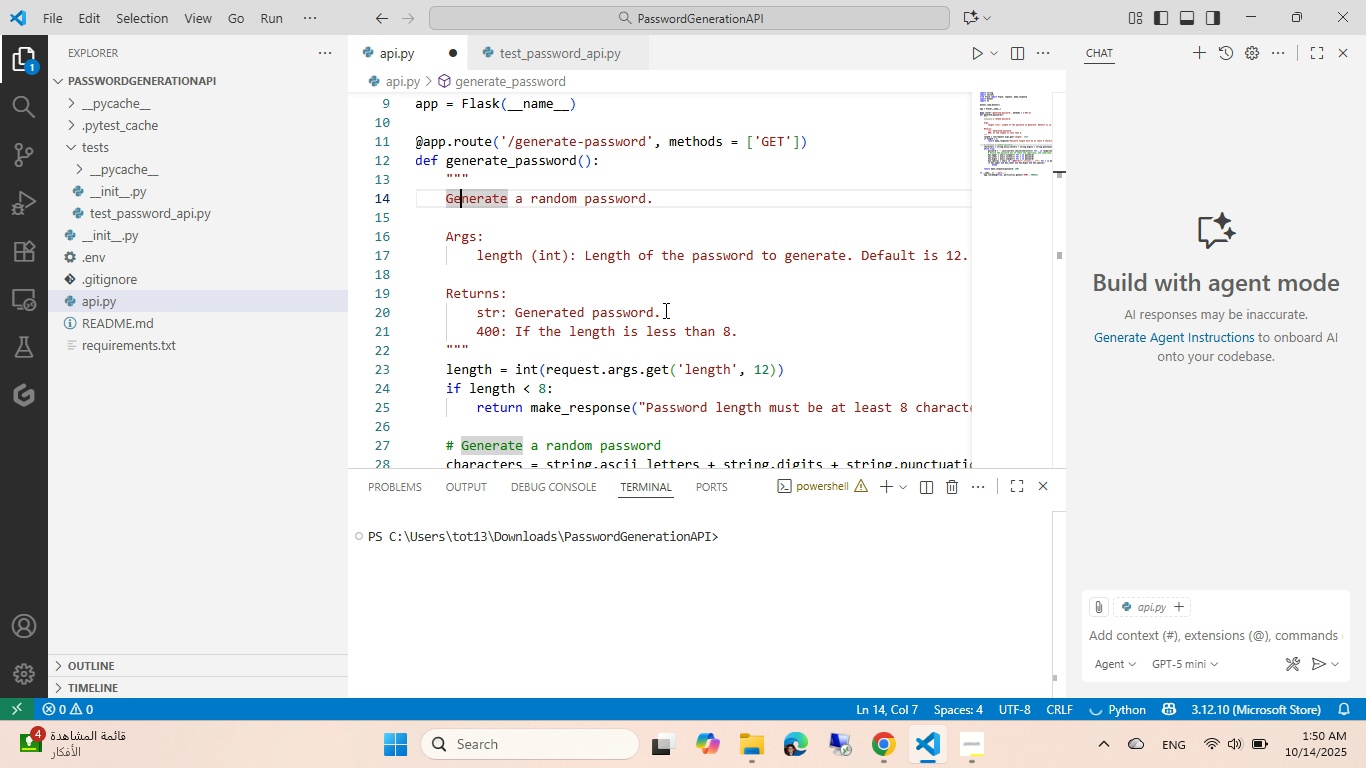 
key(ArrowLeft)
 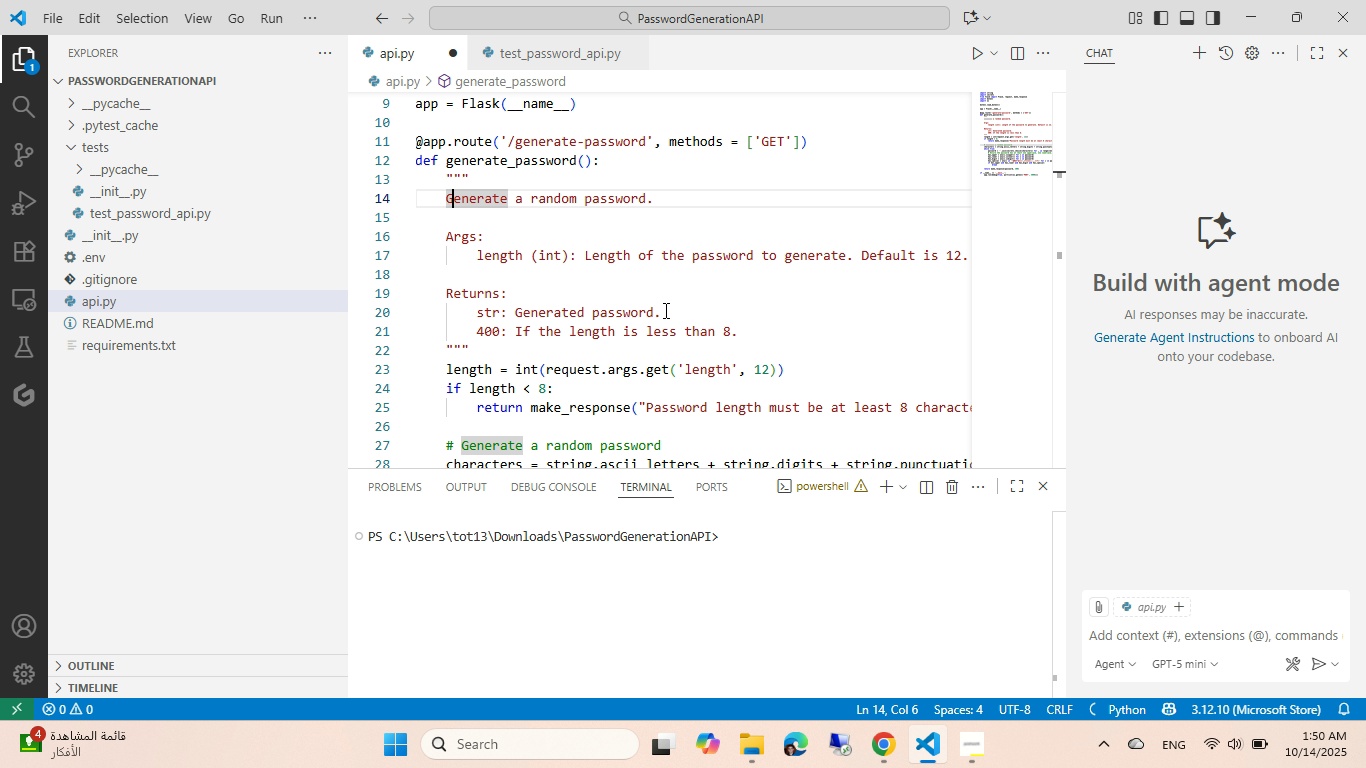 
key(ArrowLeft)
 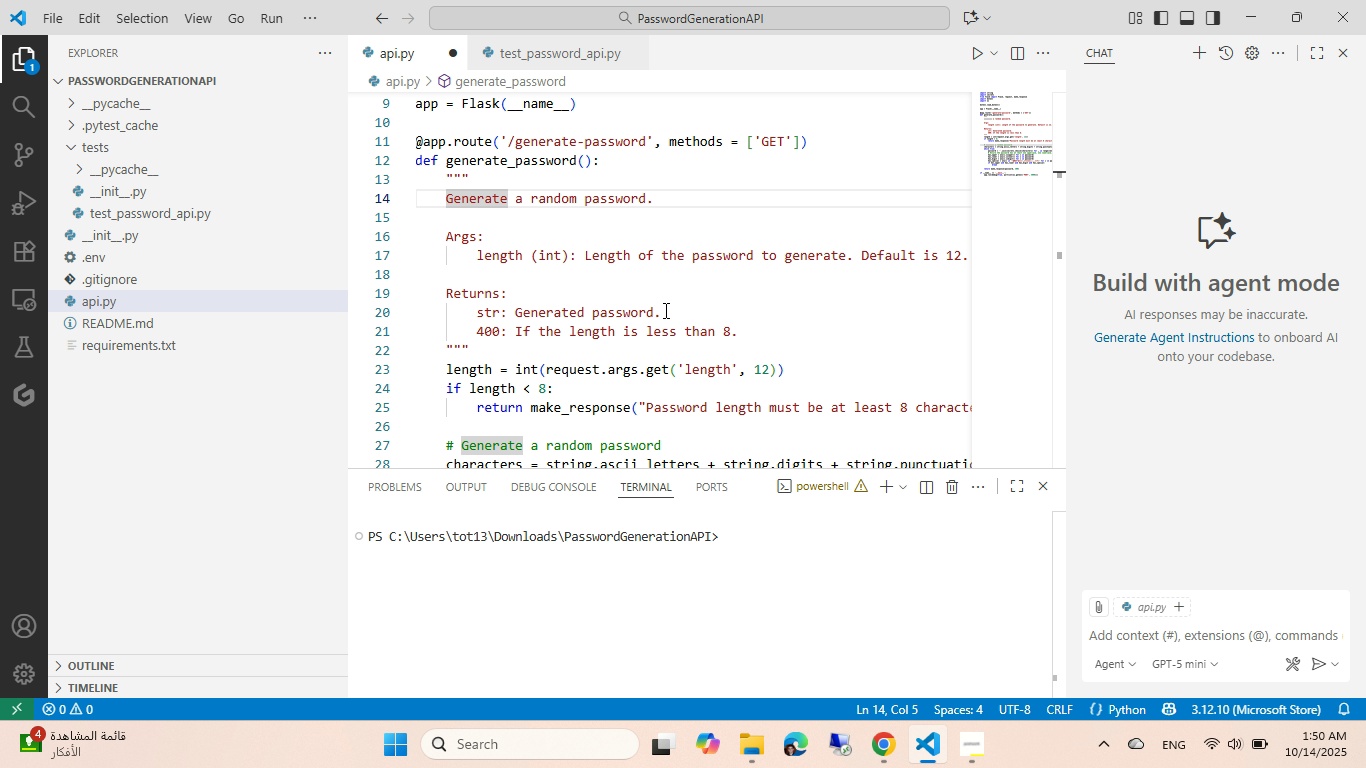 
type(AN API )
key(Tab)
type([End])
 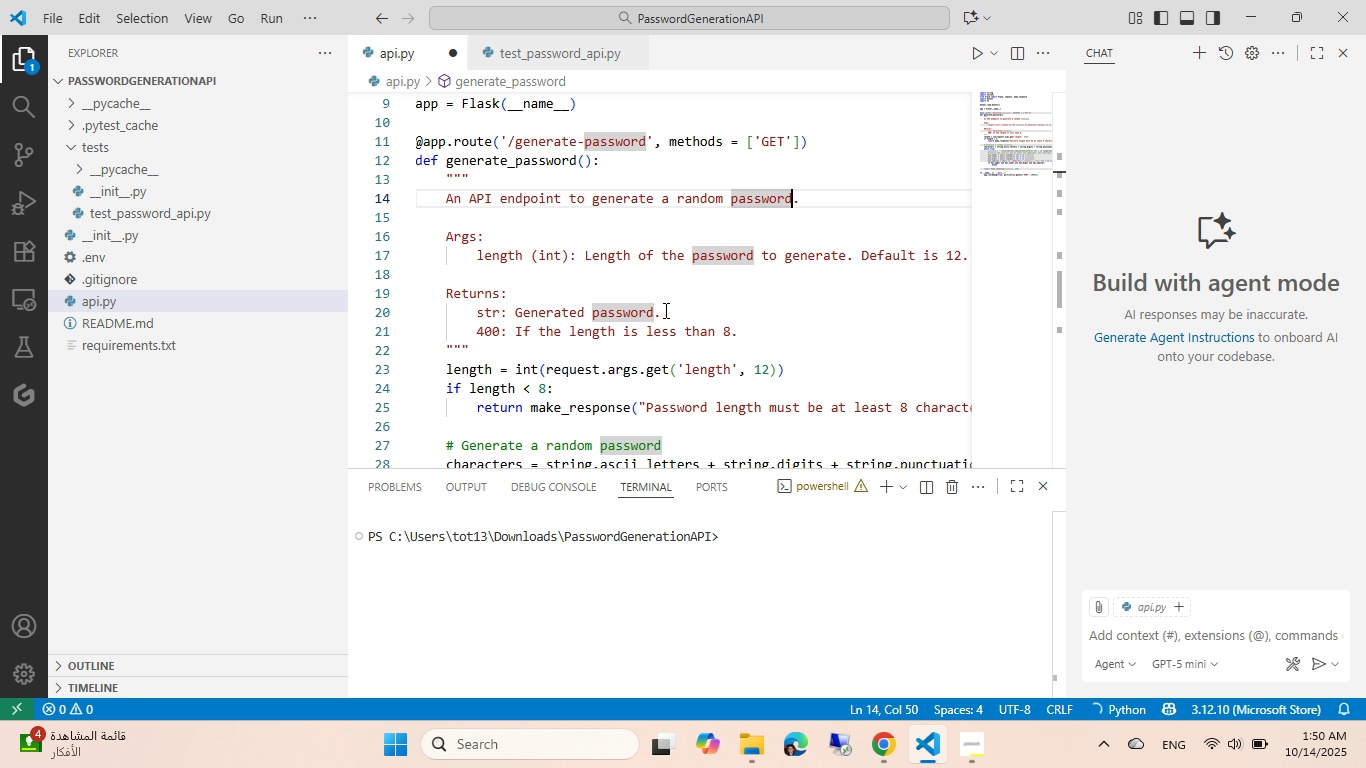 
 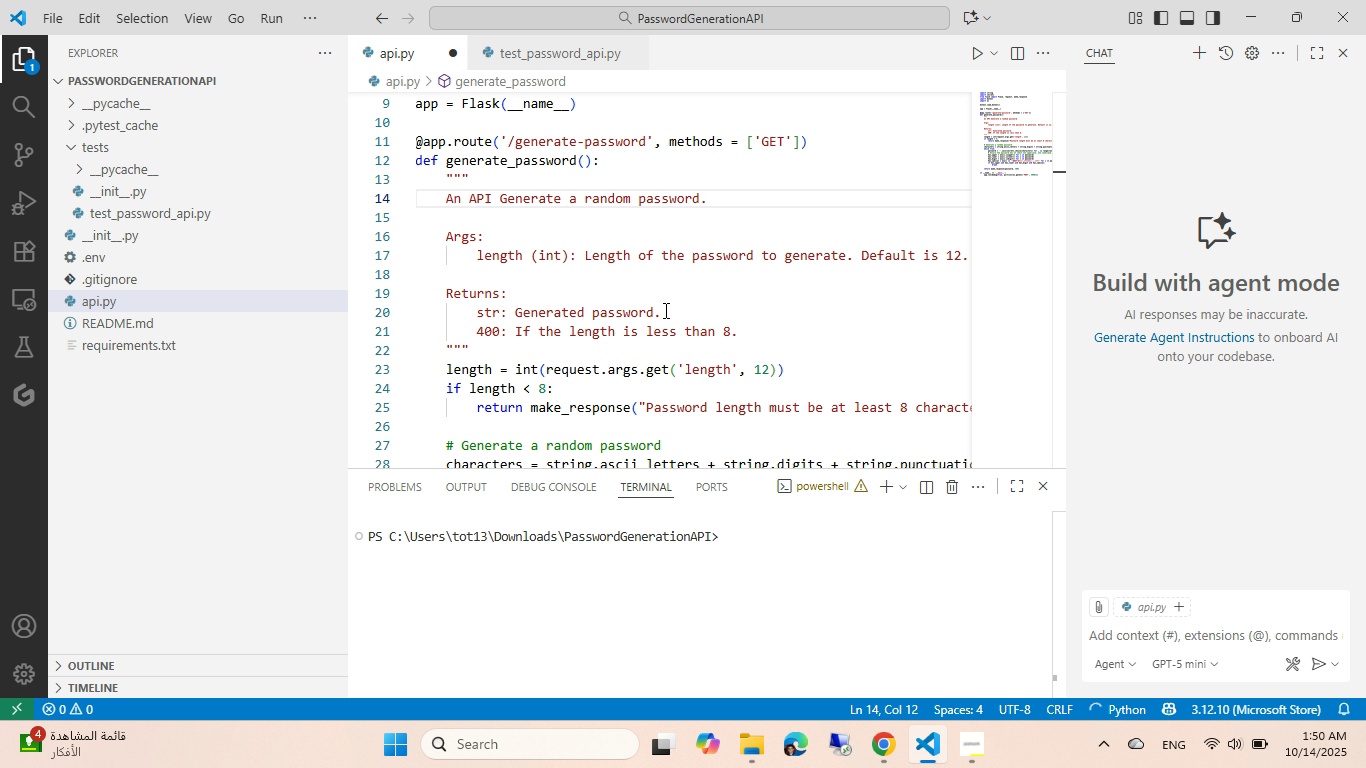 
key(ArrowLeft)
 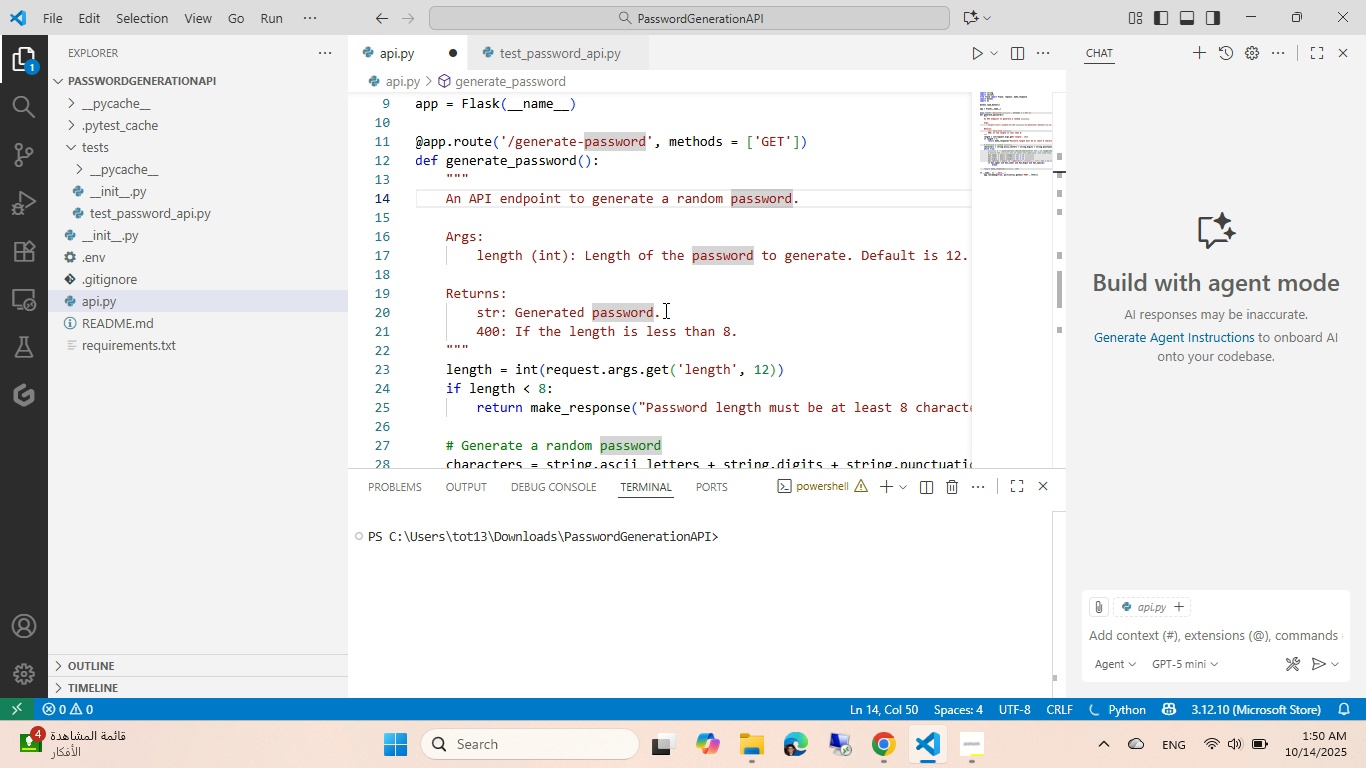 
type( using )
 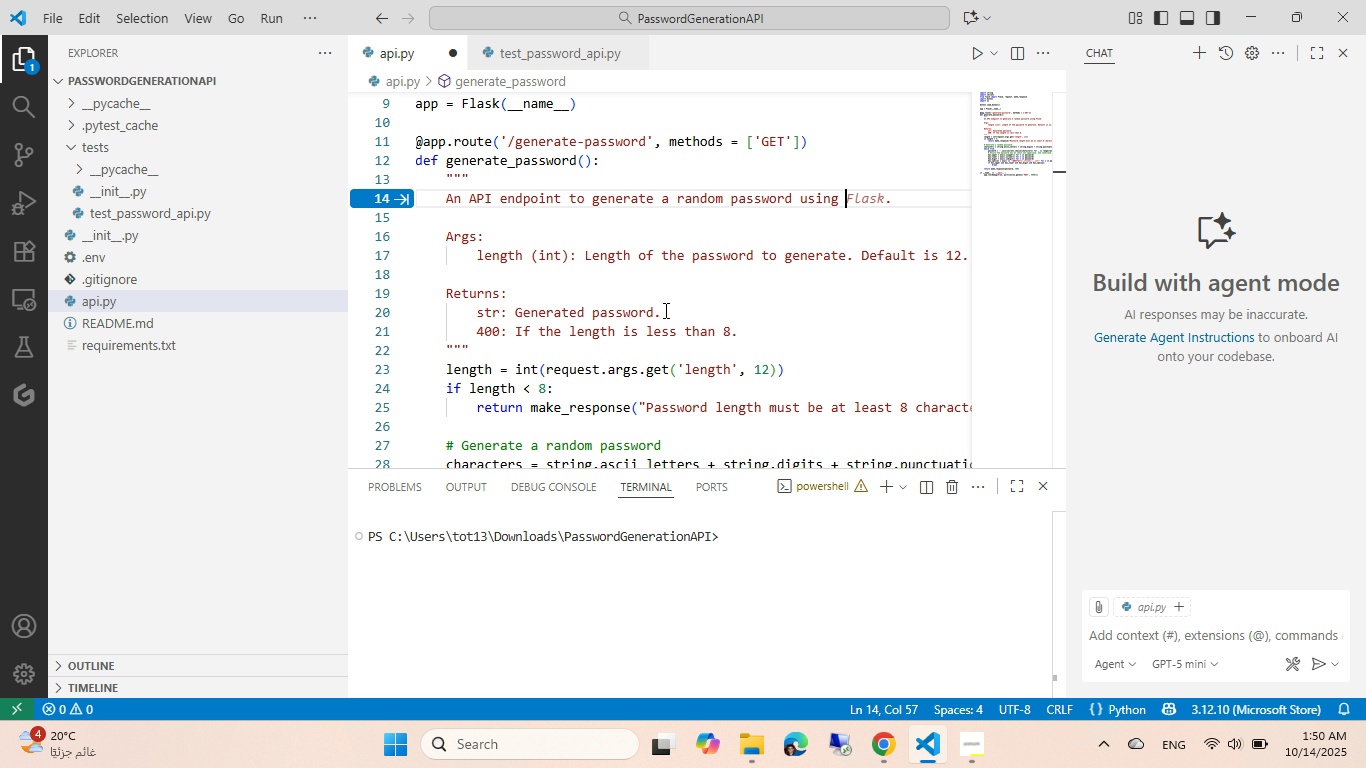 
key(Control+Backspace)
 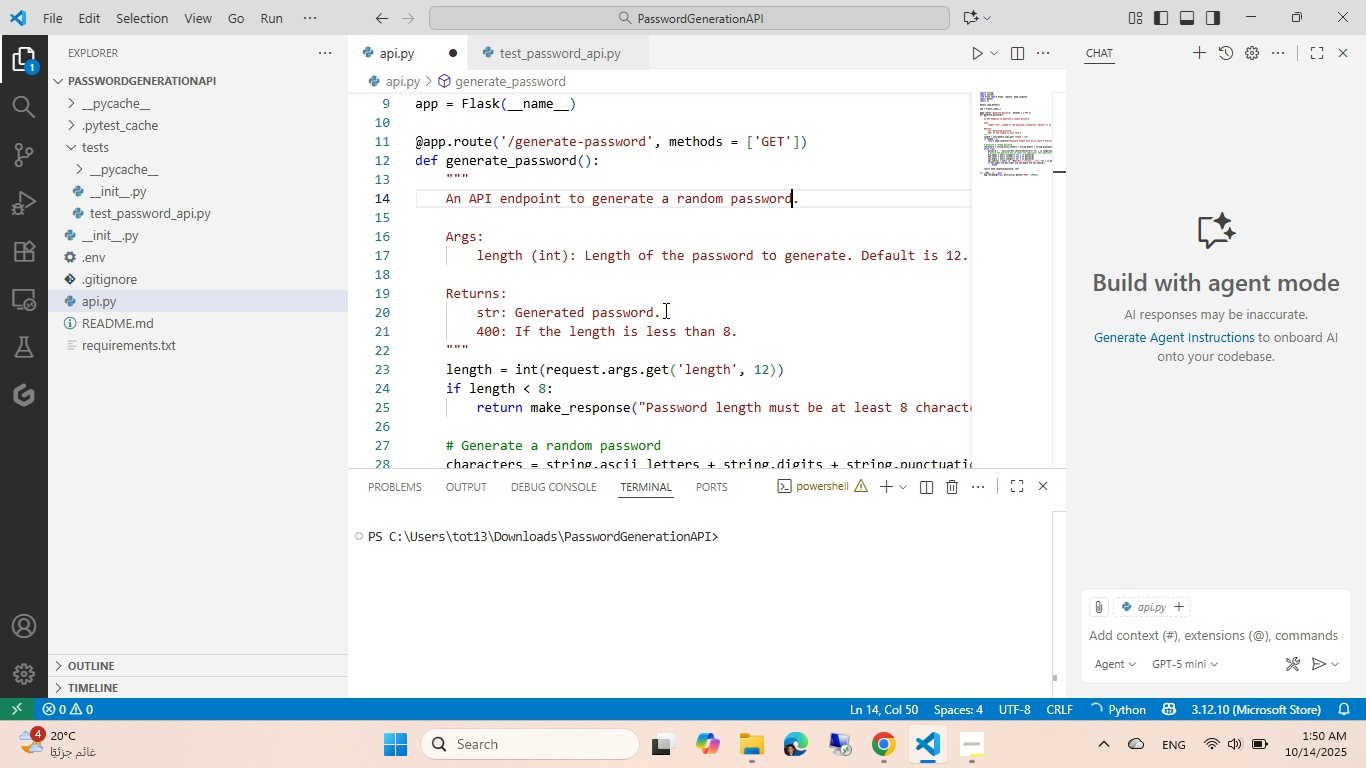 
key(Backspace)
 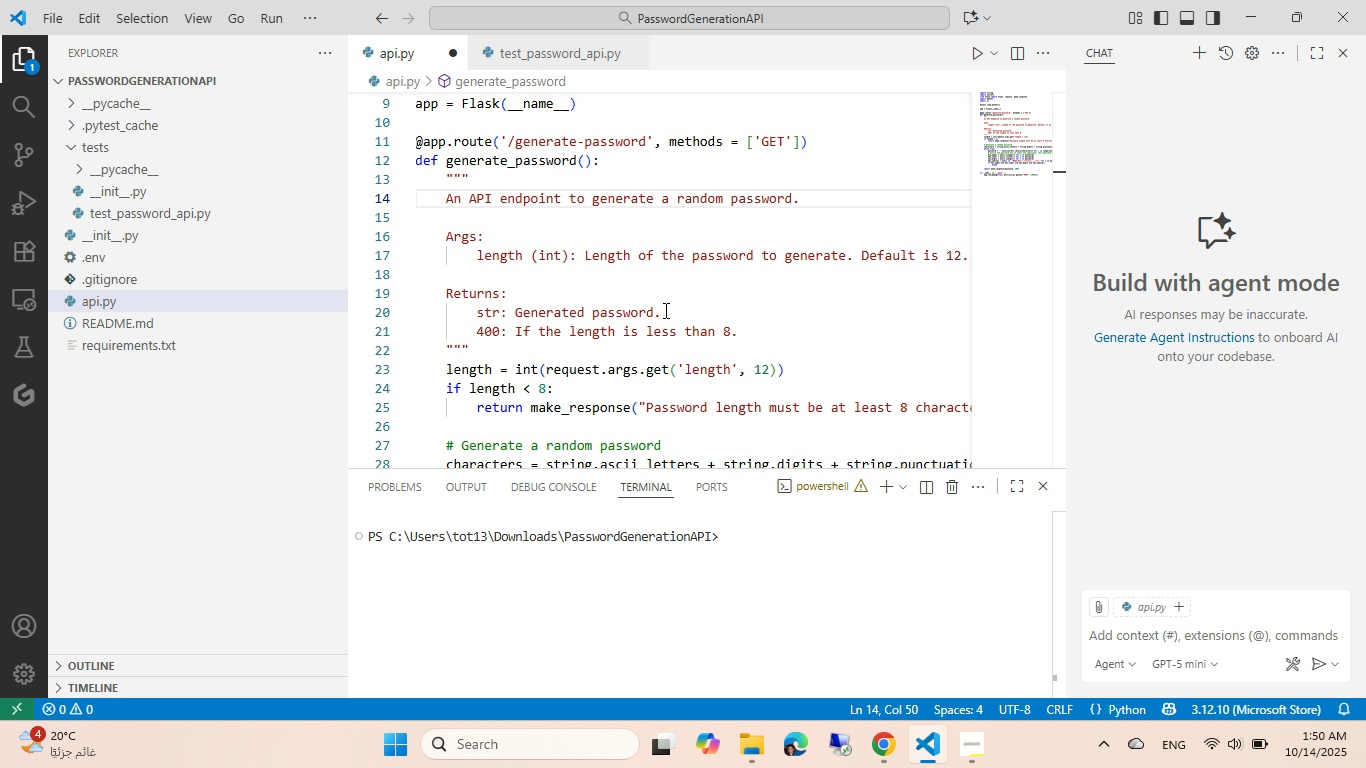 
wait(10.26)
 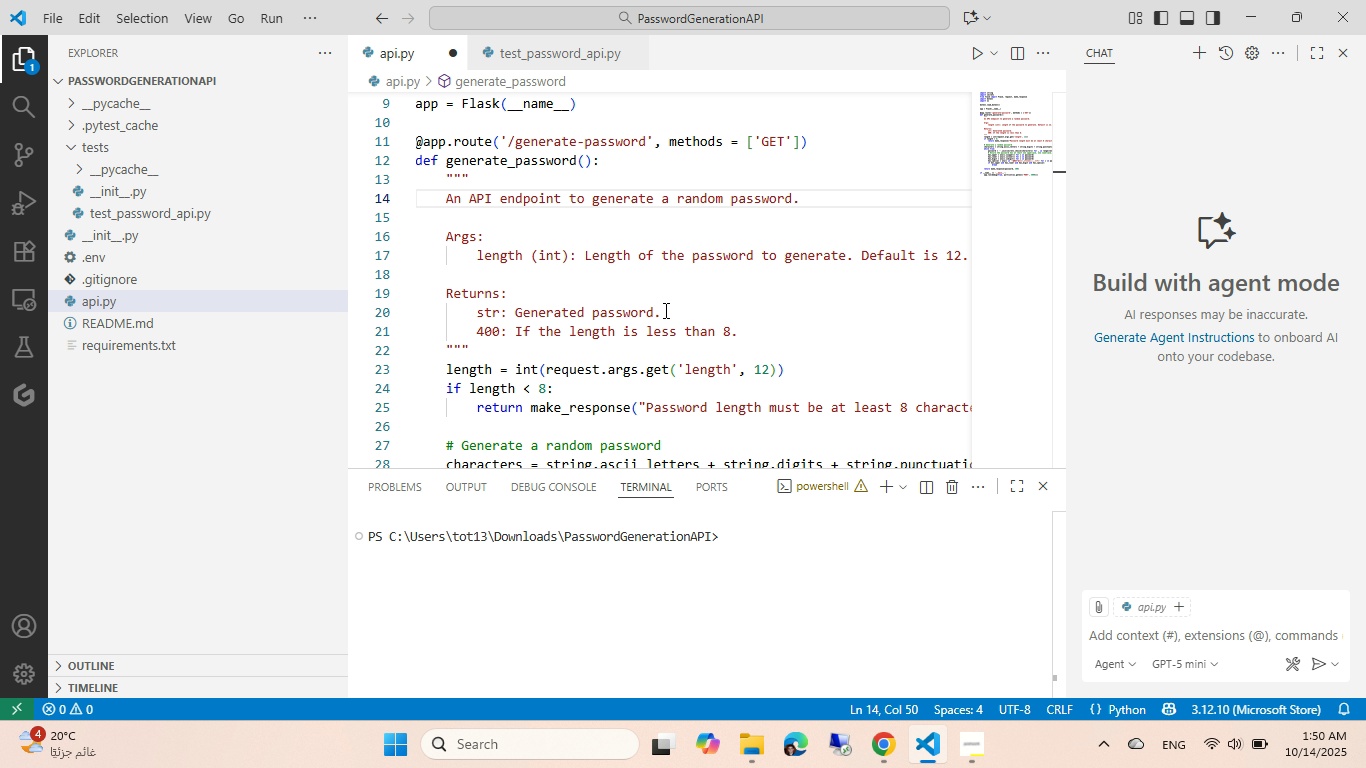 
key(Home)
 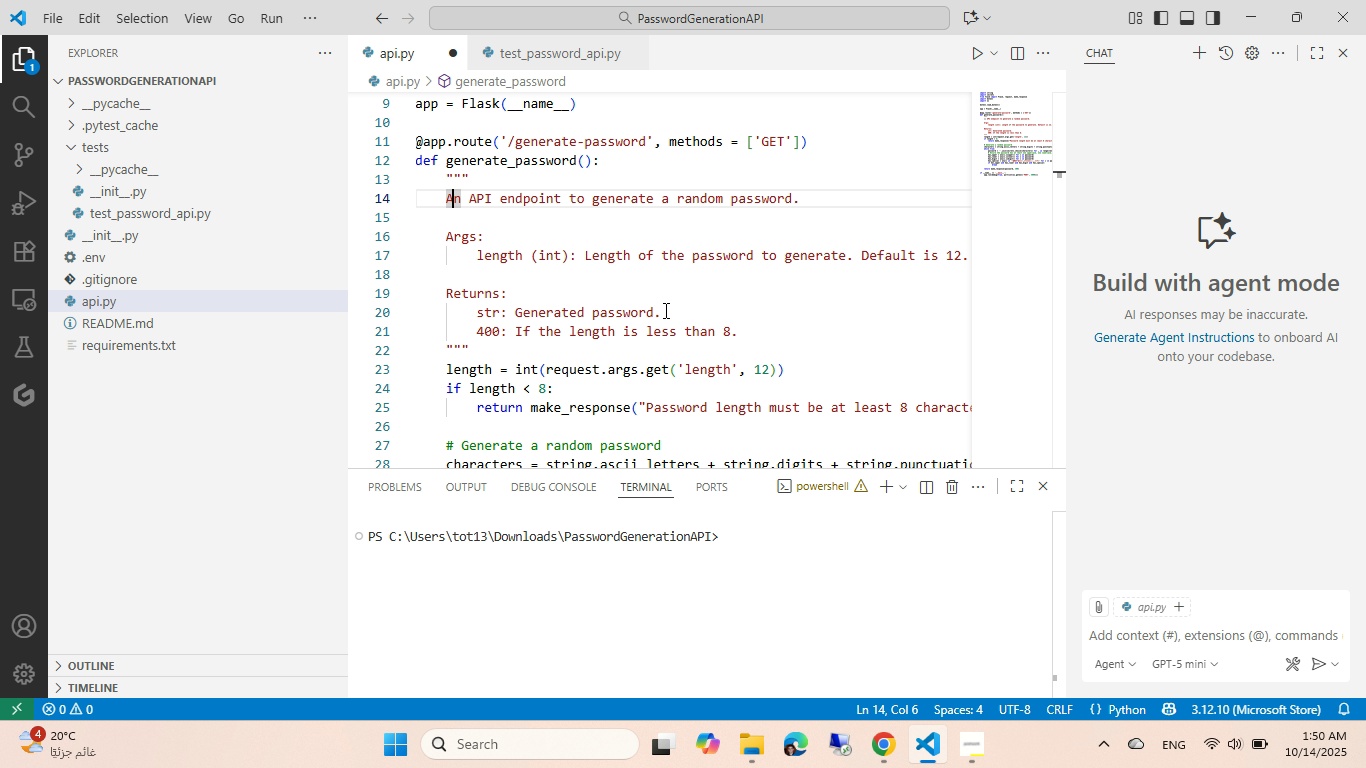 
key(ArrowRight)
 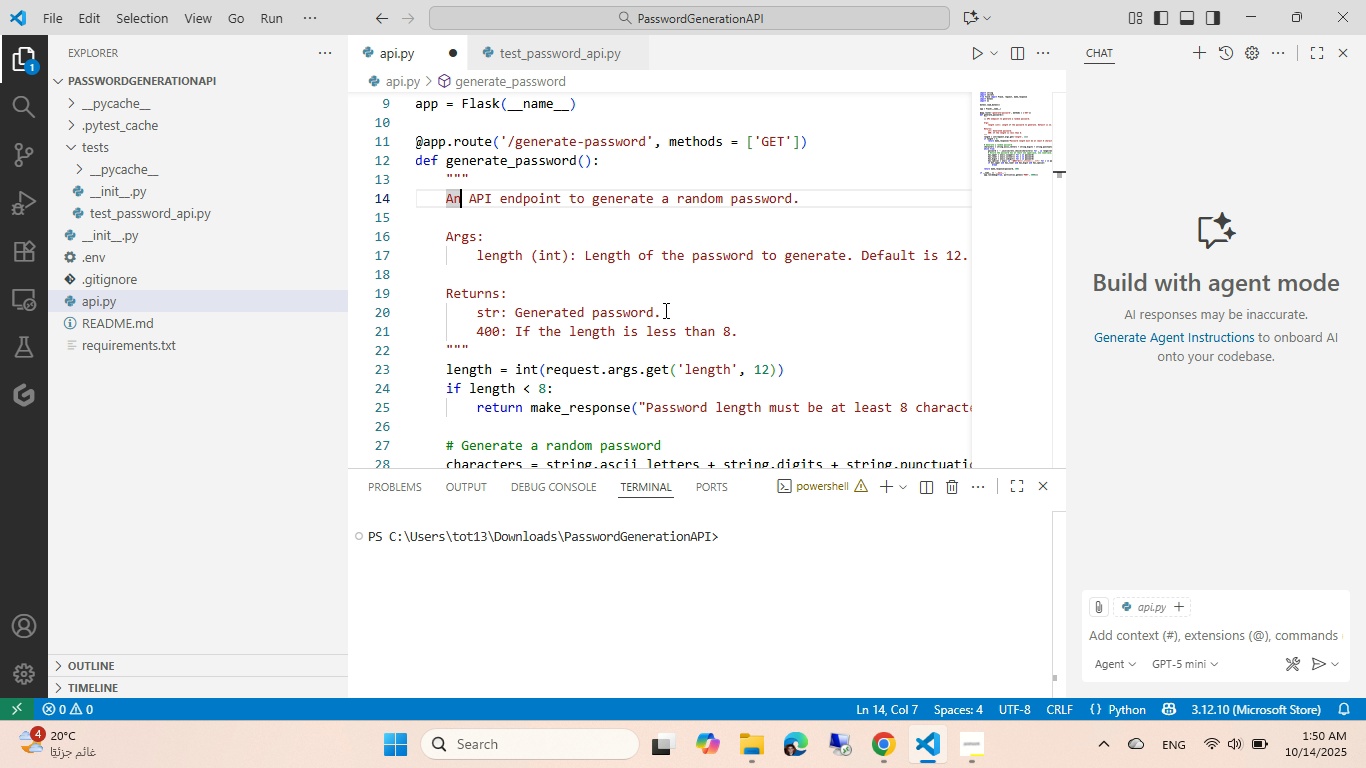 
key(ArrowRight)
 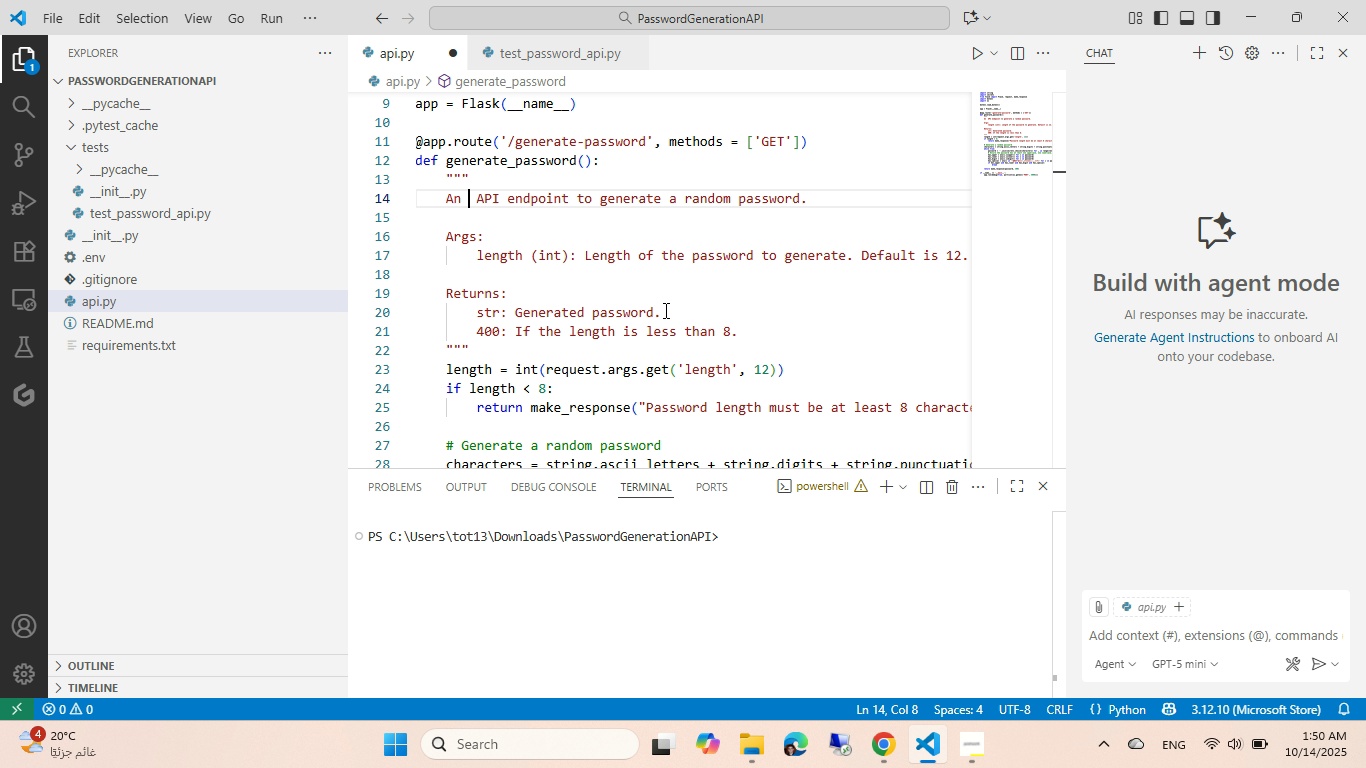 
type( G)
key(Backspace)
key(Backspace)
key(Backspace)
type( GET)
 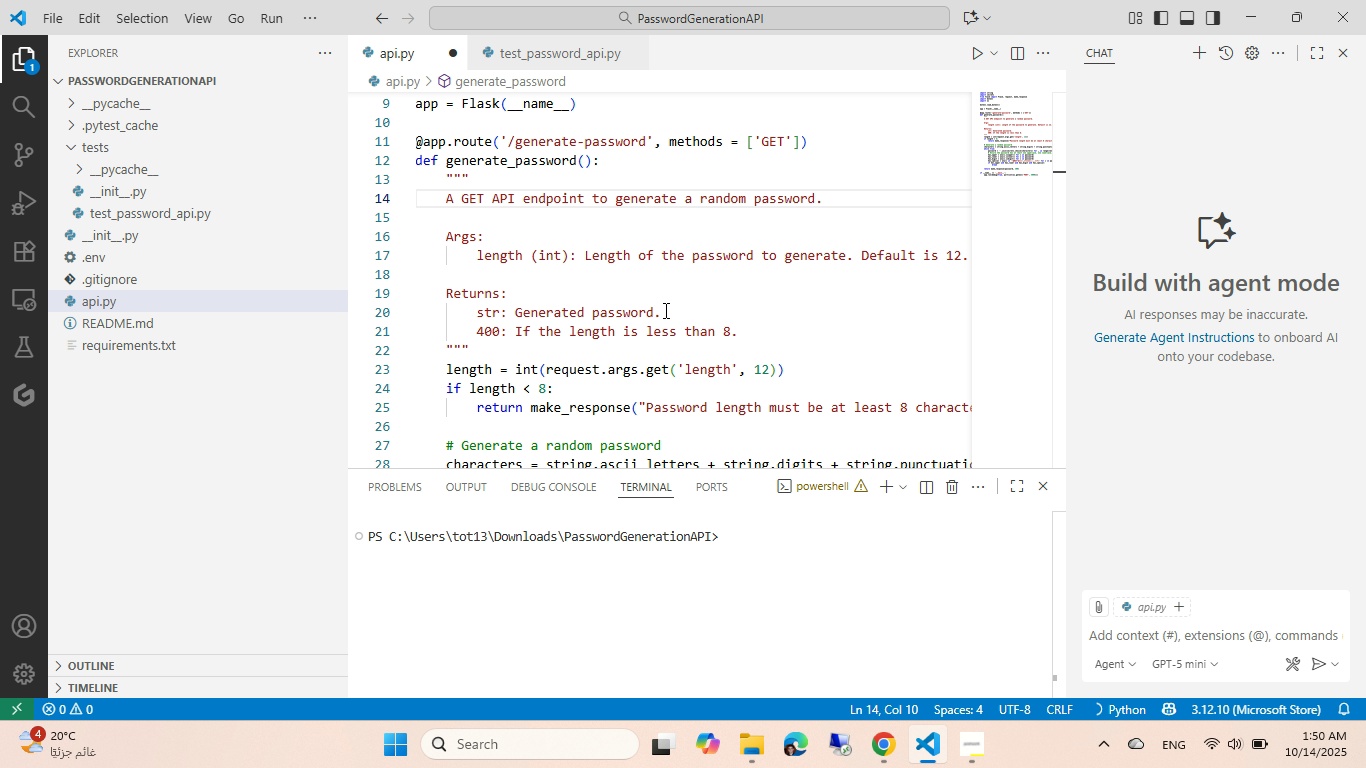 
key(ArrowDown)
 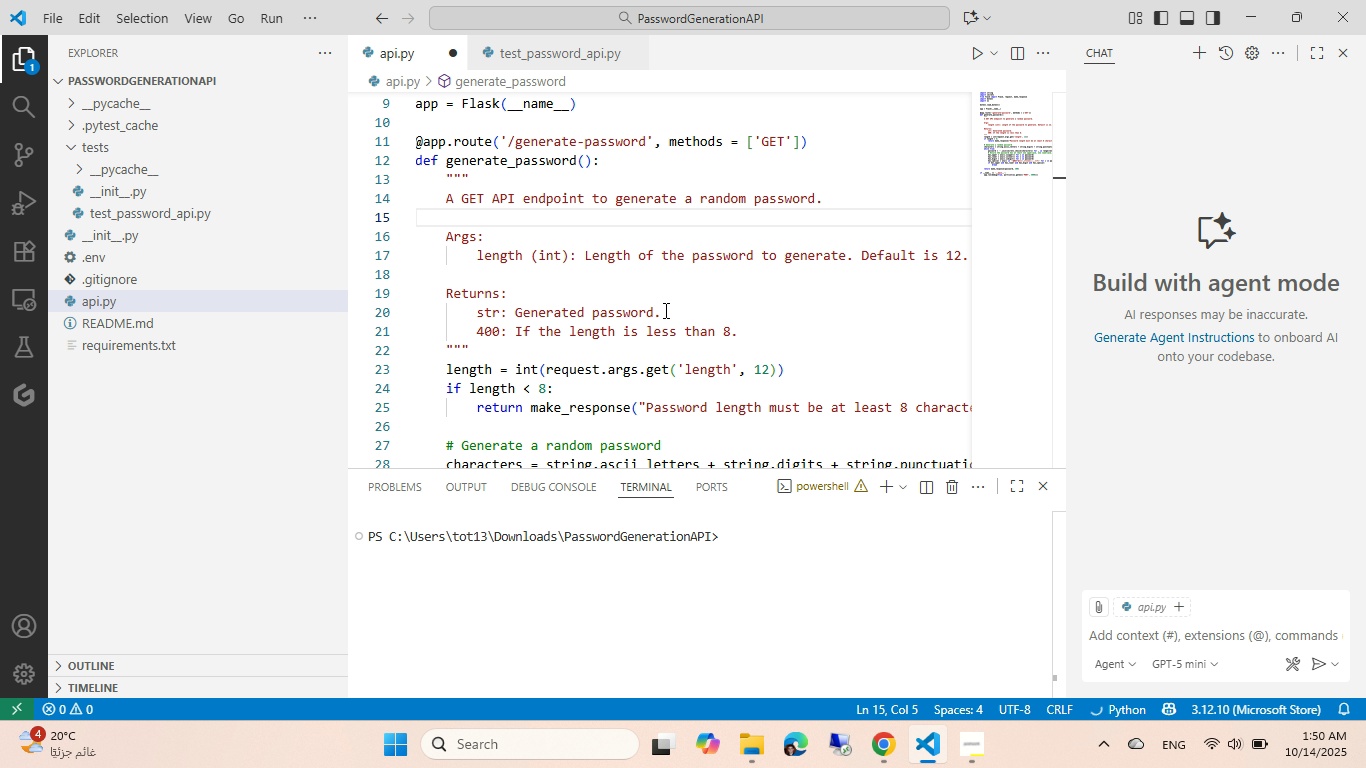 
key(ArrowUp)
 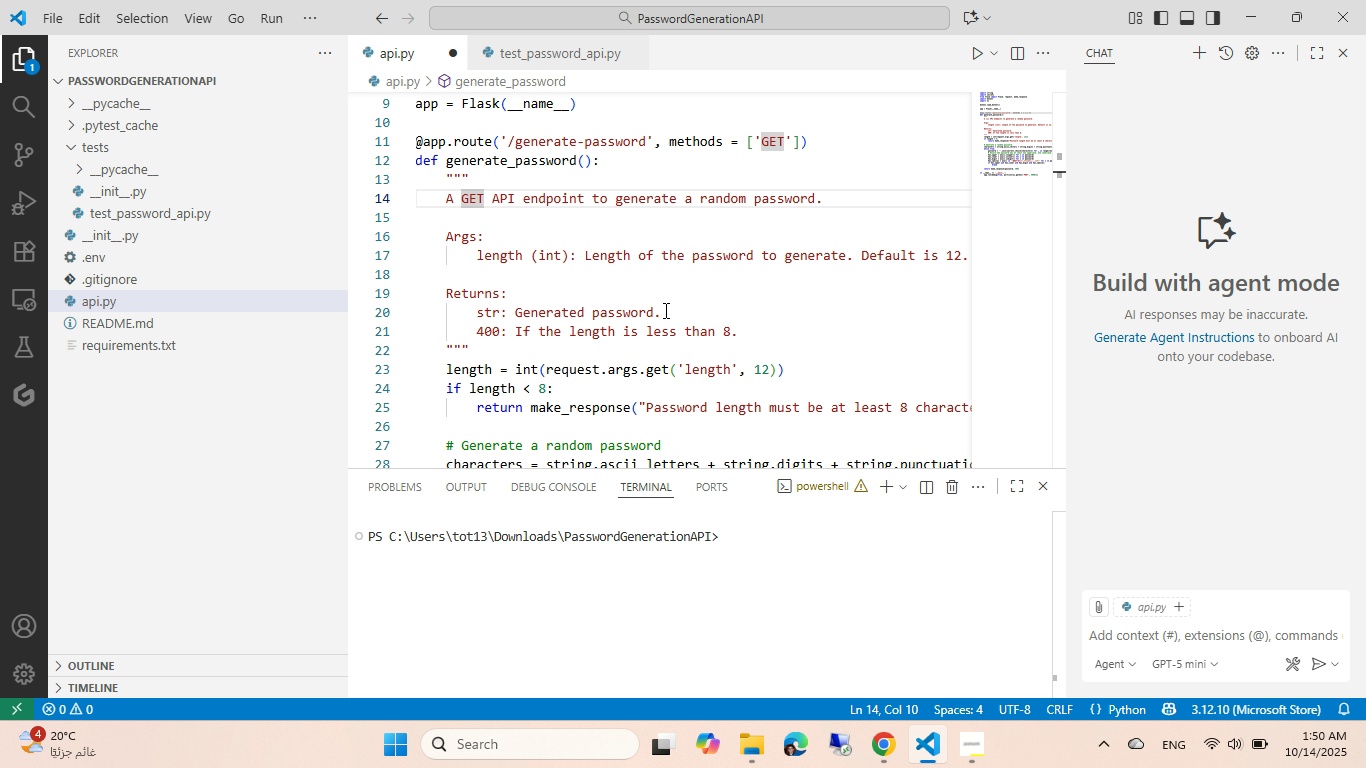 
key(Control+Z)
 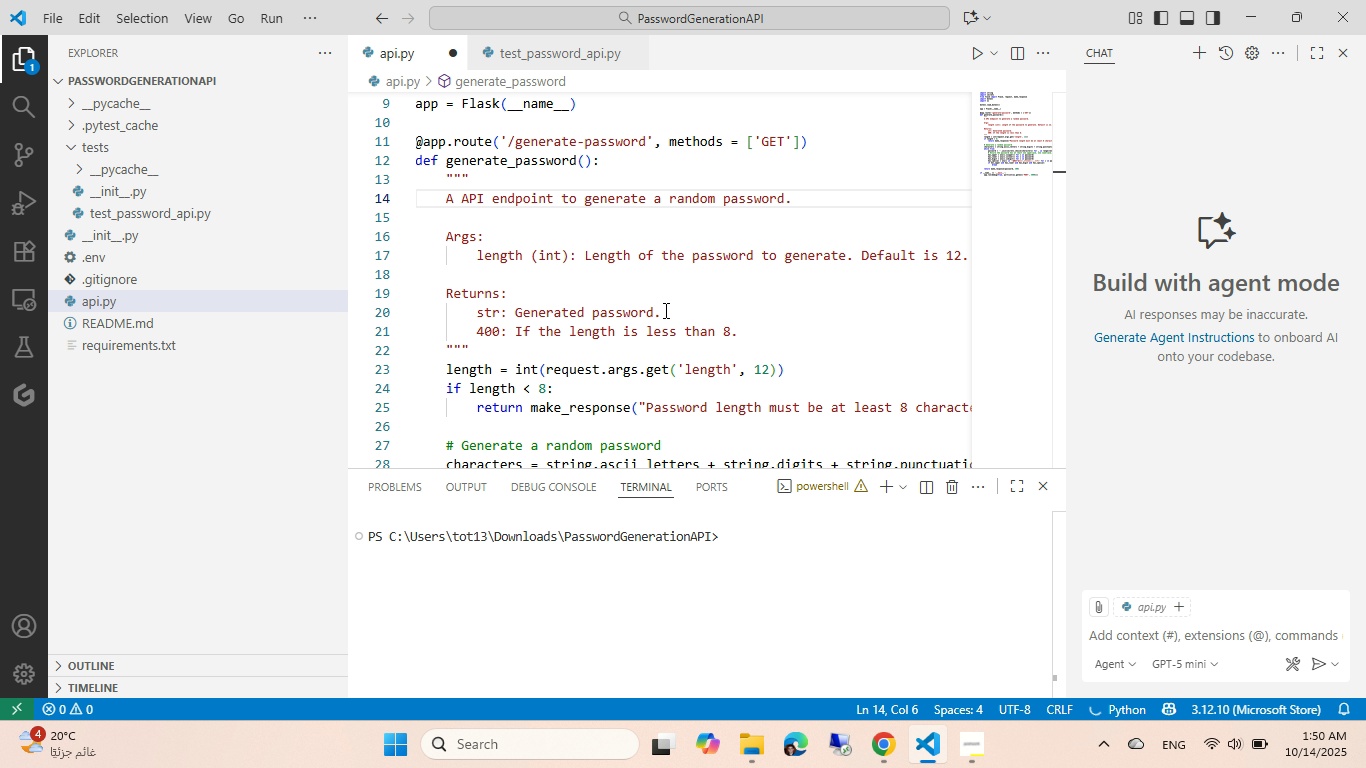 
key(Control+ArrowRight)
 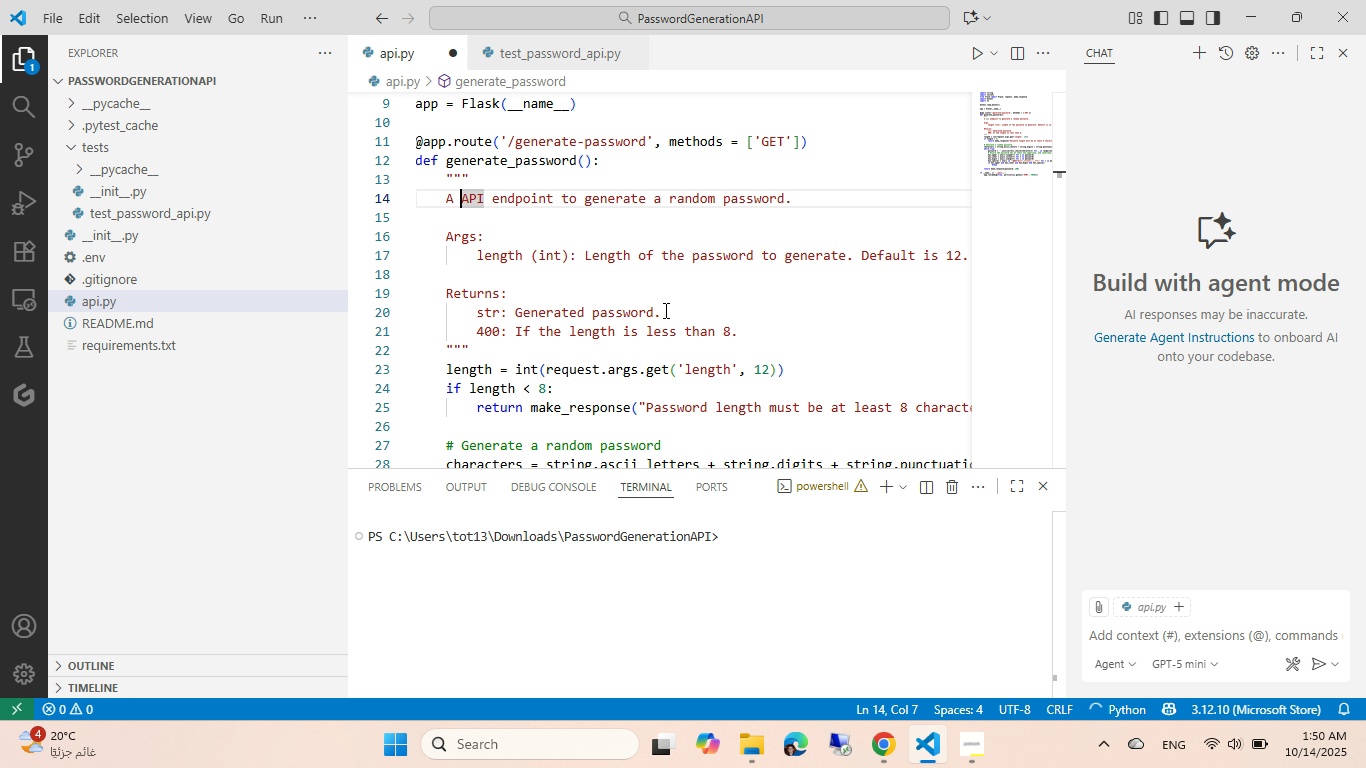 
key(End)
 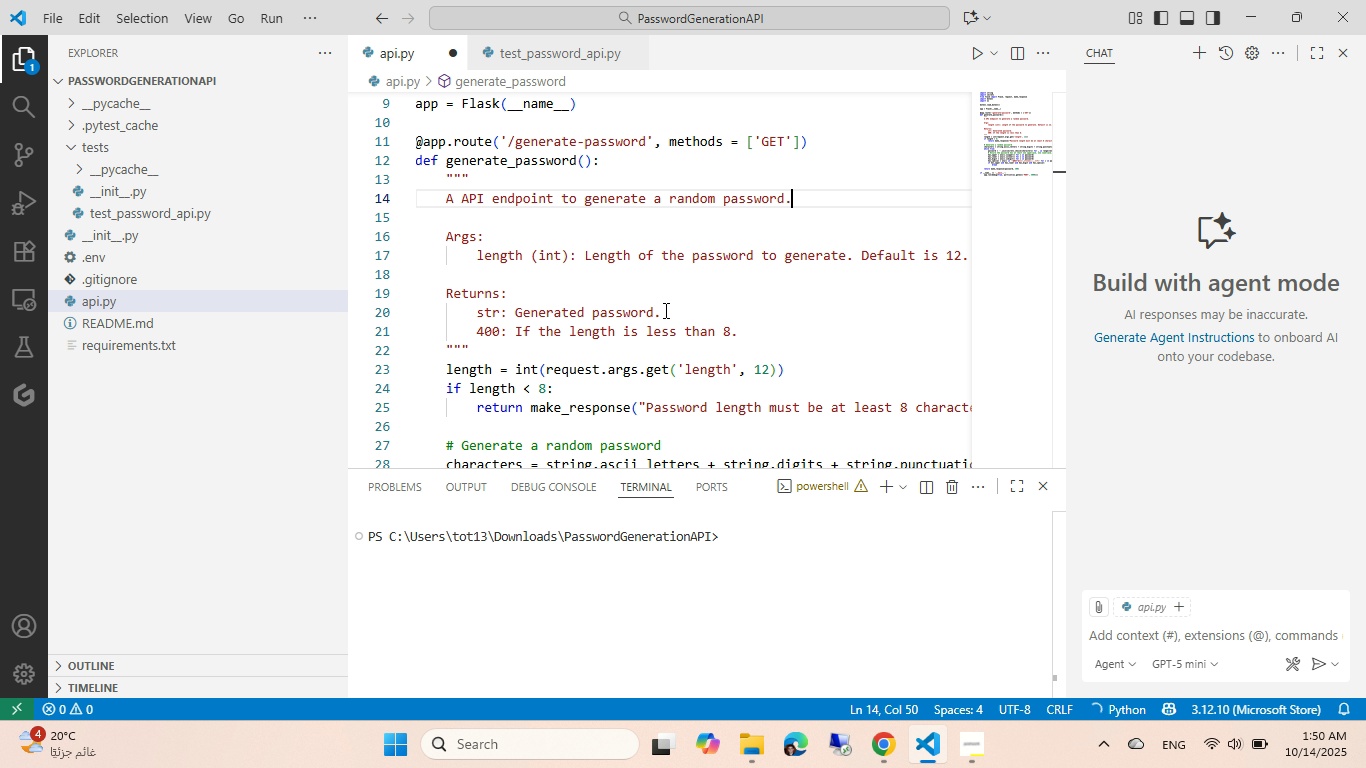 
key(ArrowLeft)
 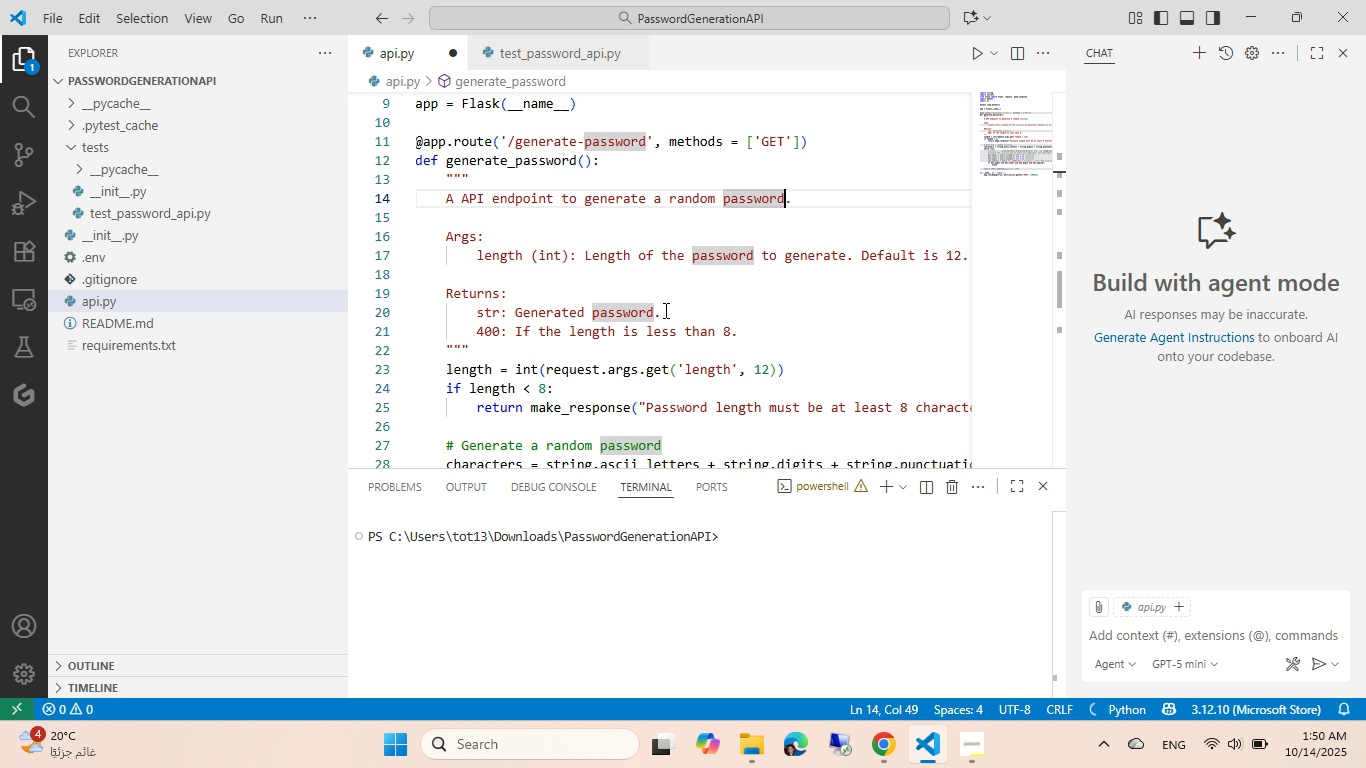 
type( using GET )
 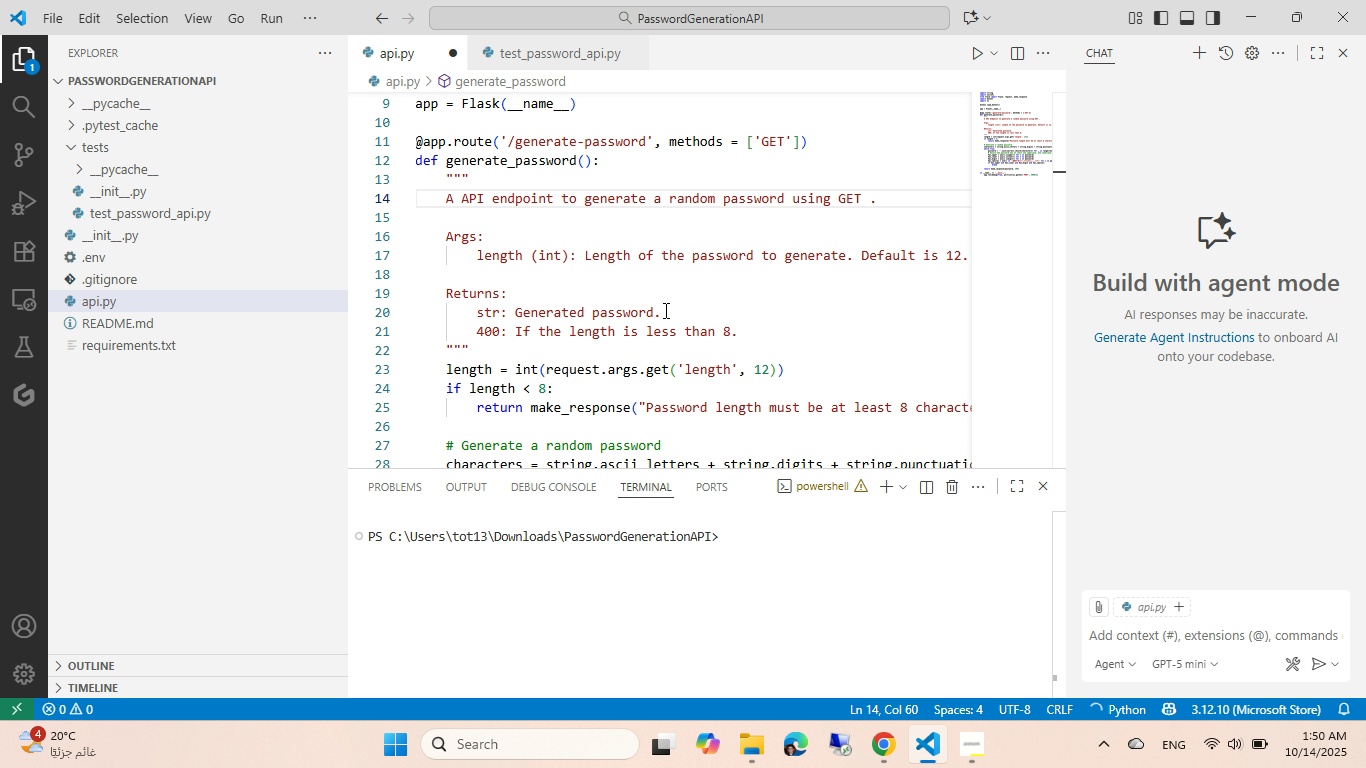 
key(Tab)
 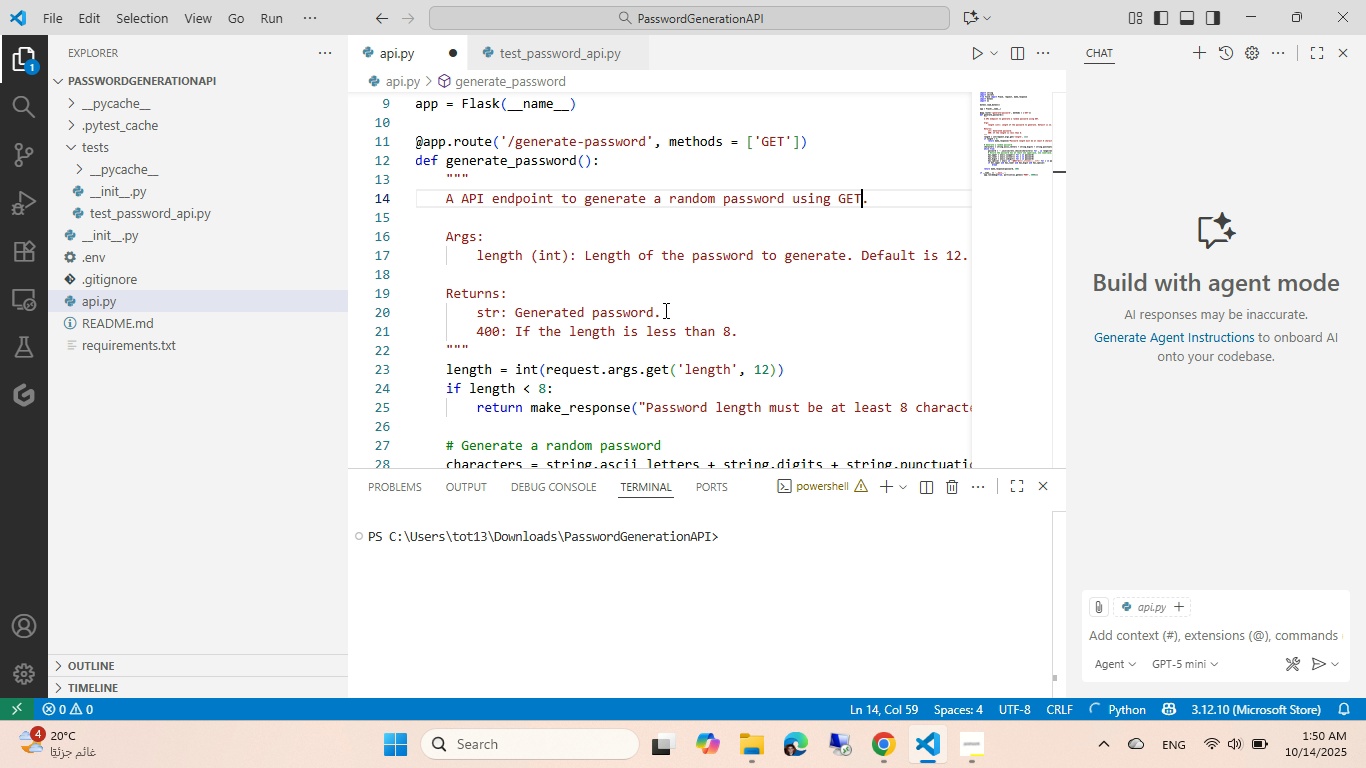 
key(Space)
 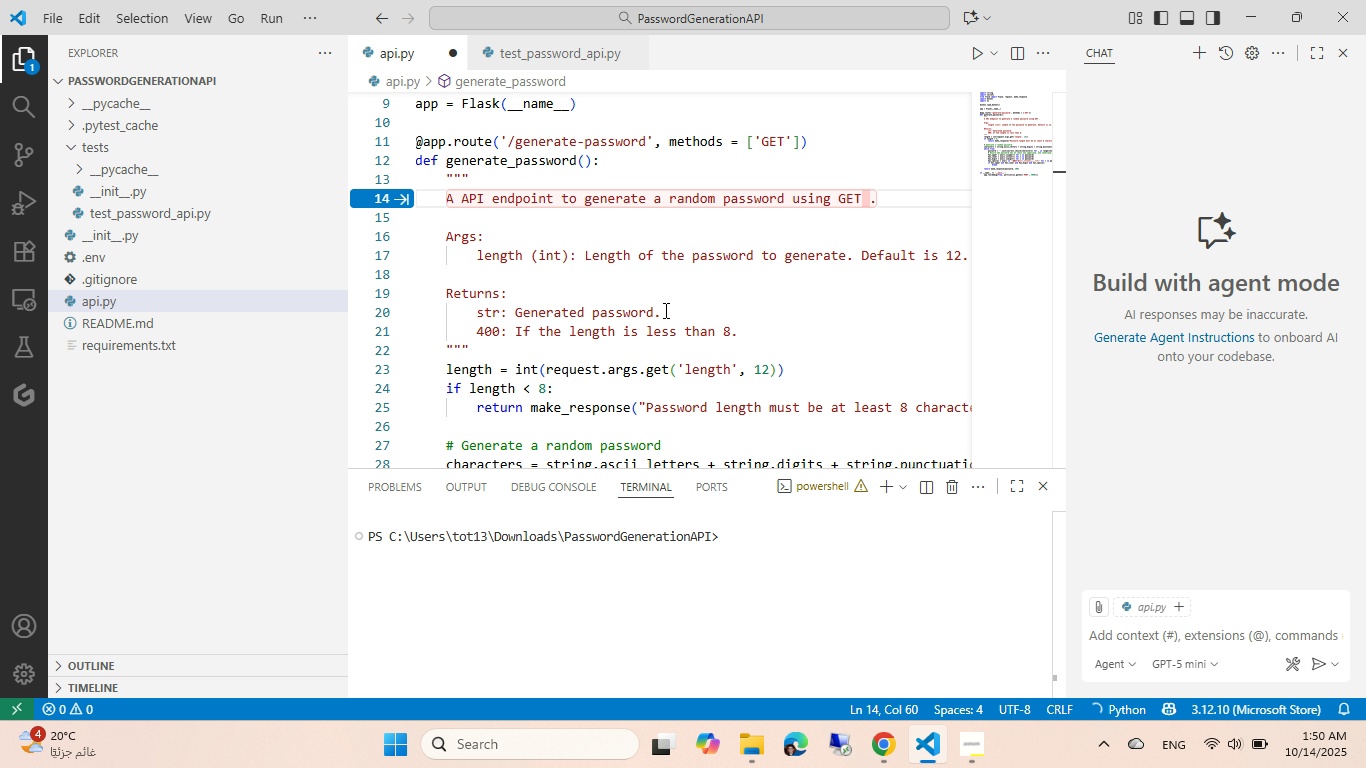 
key(R)
 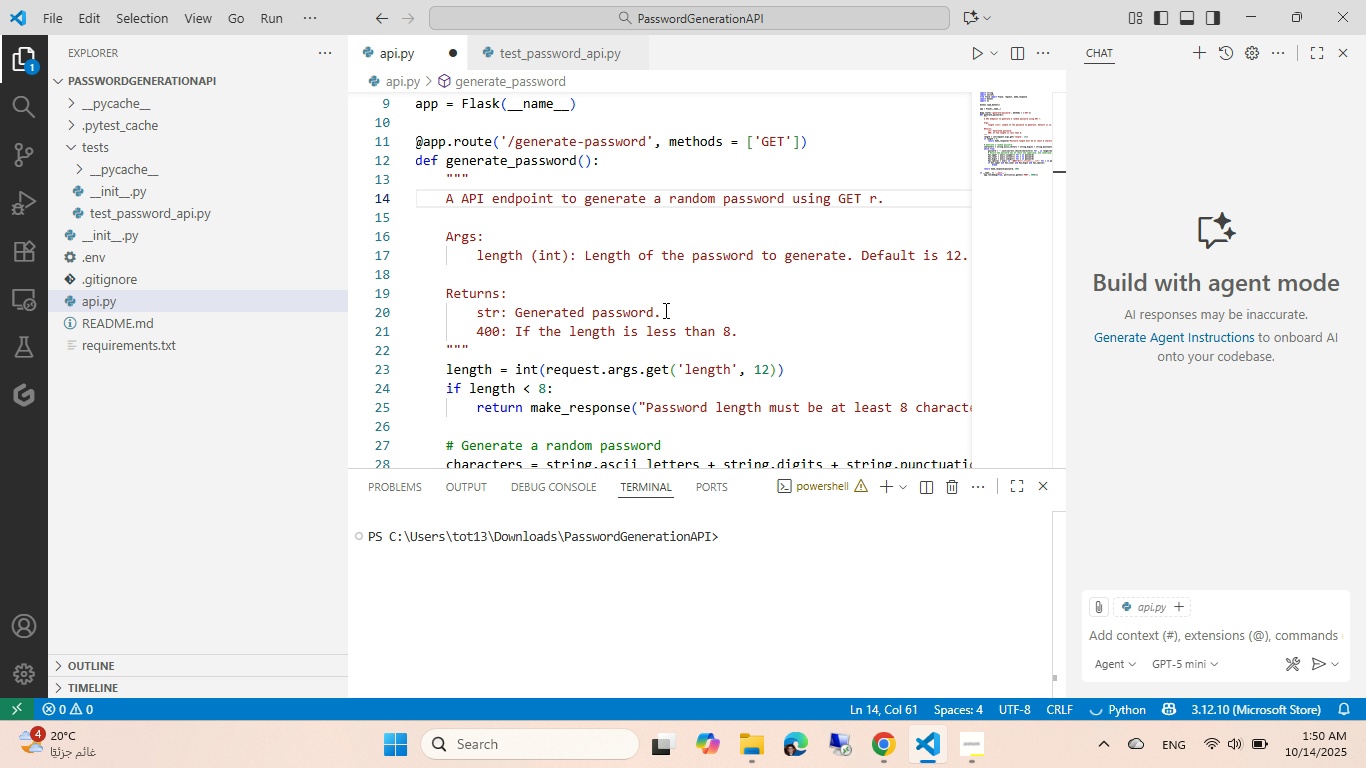 
hold_key(key=E, duration=0.4)
 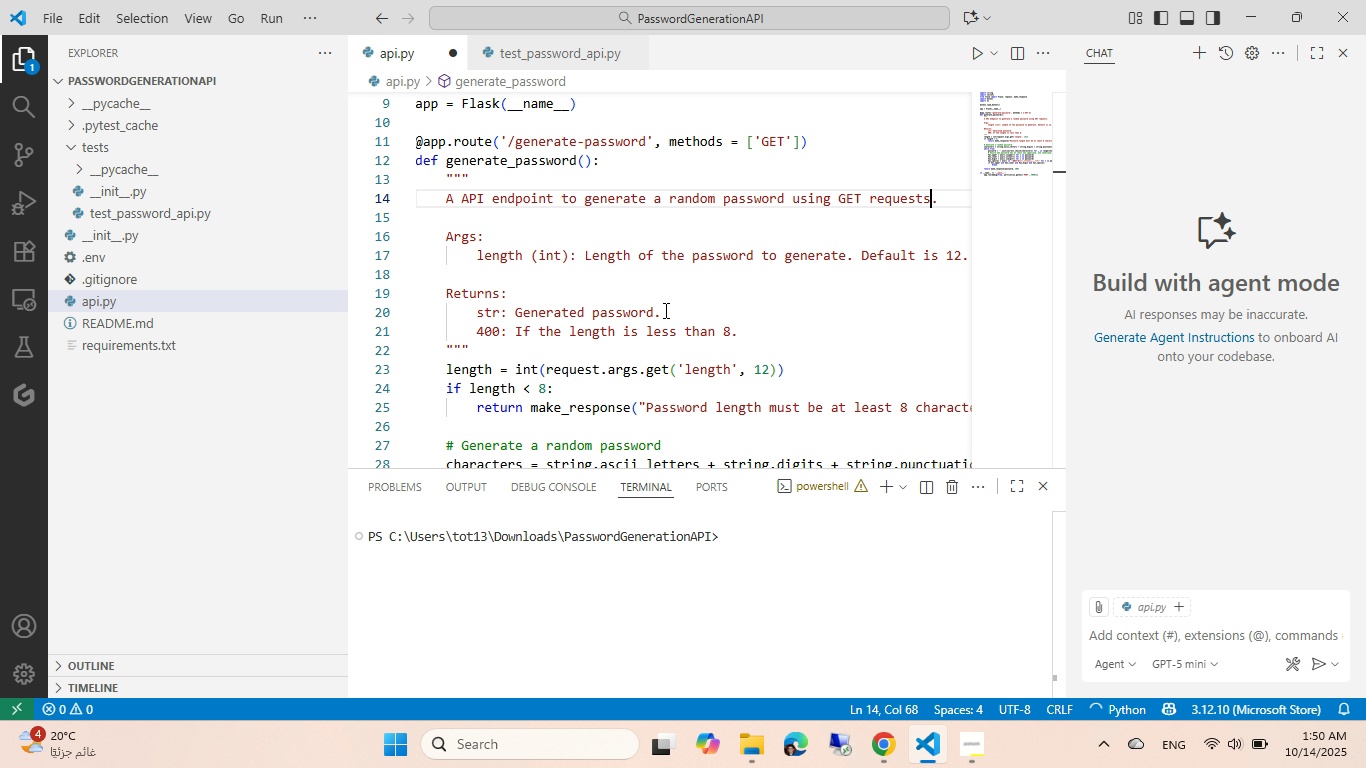 
key(Tab)
 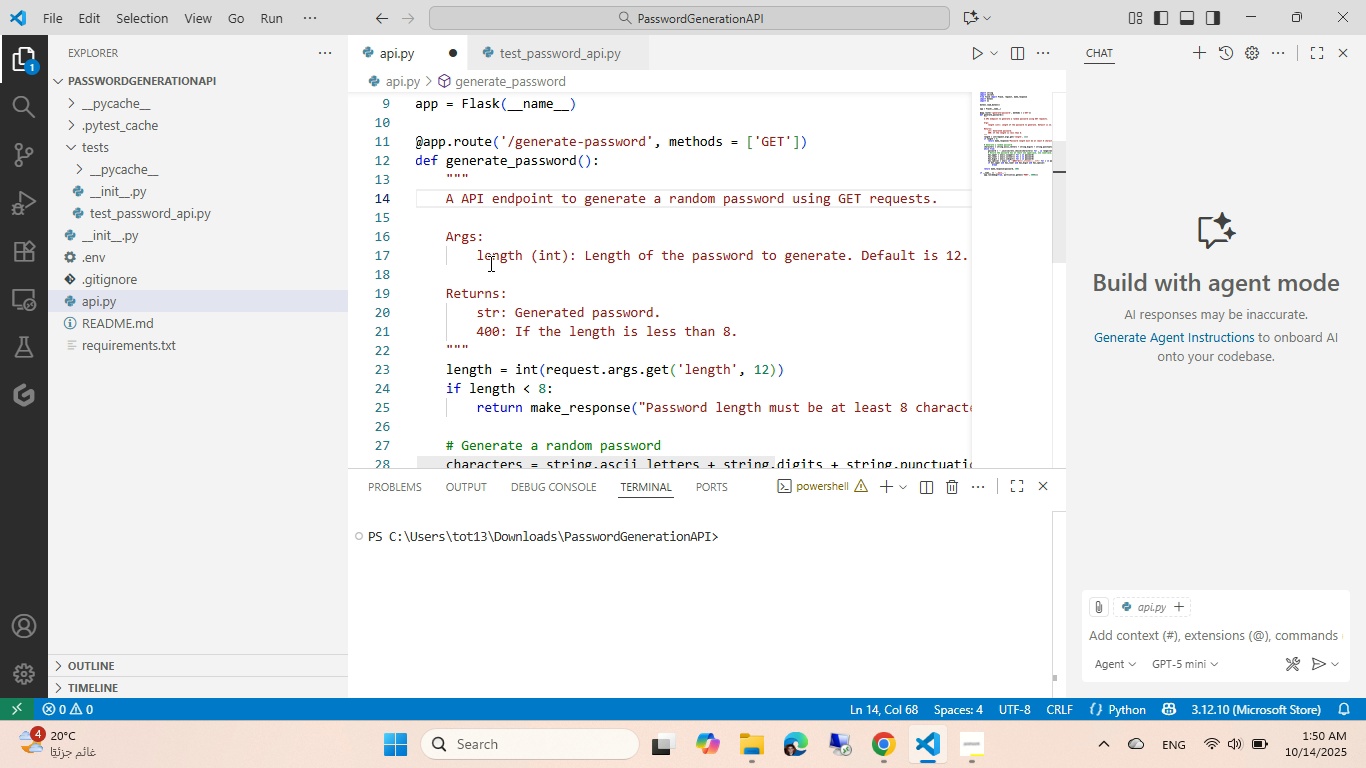 
key(Control+ControlLeft)
 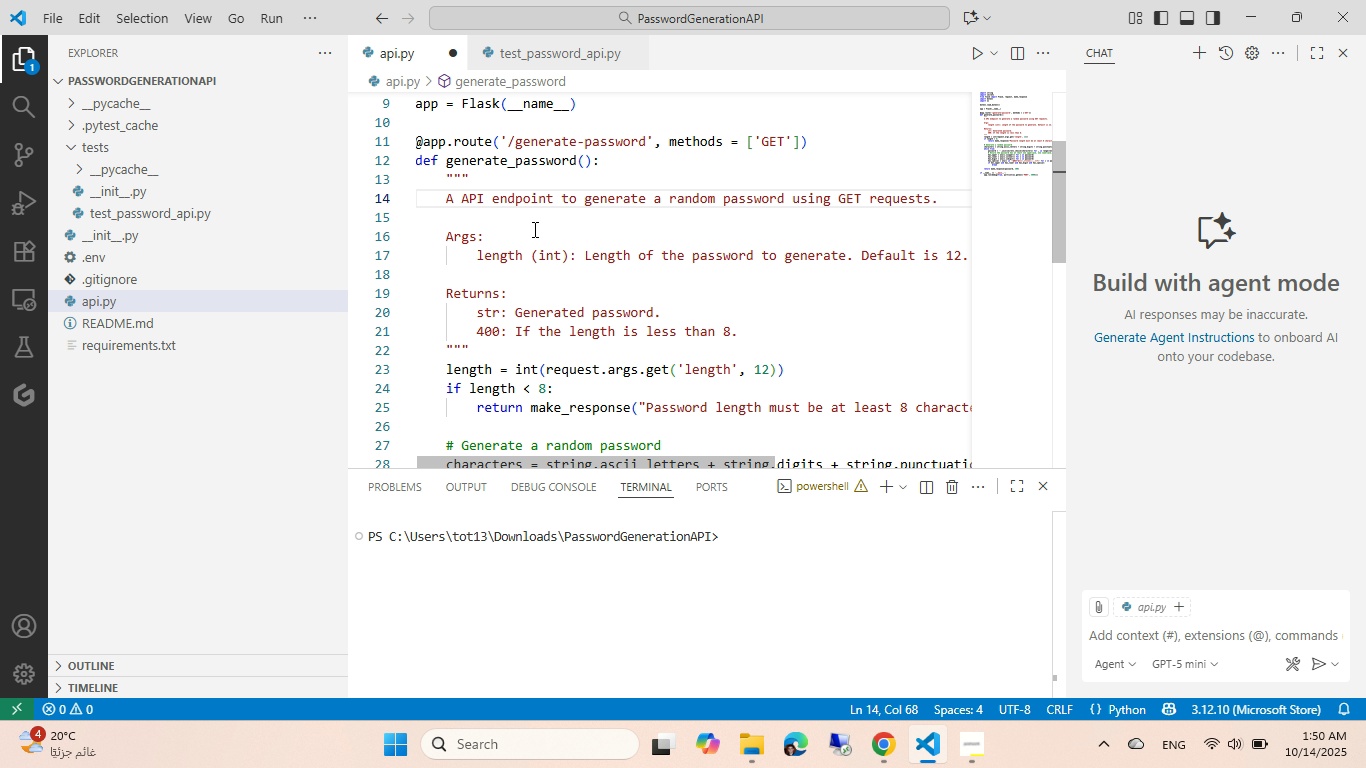 
key(Control+S)
 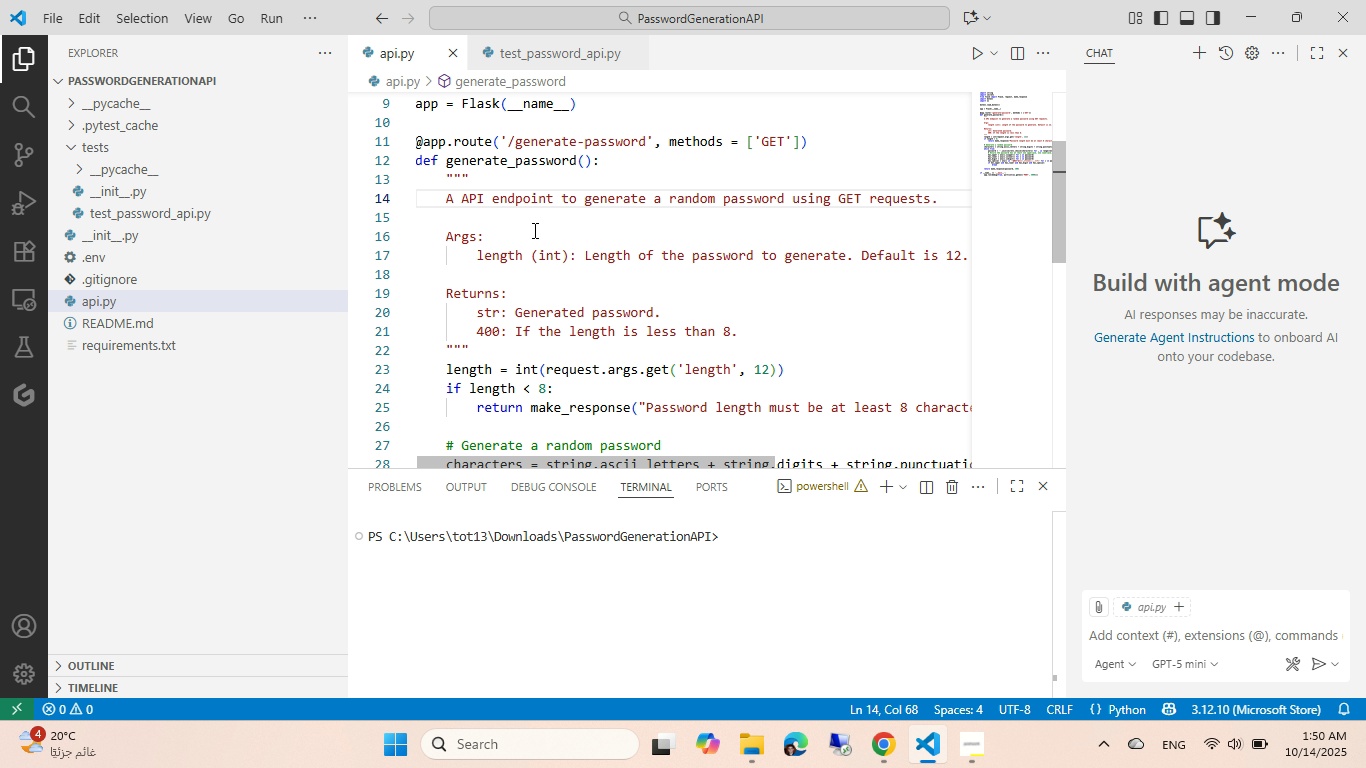 
key(Alt+AltLeft)
 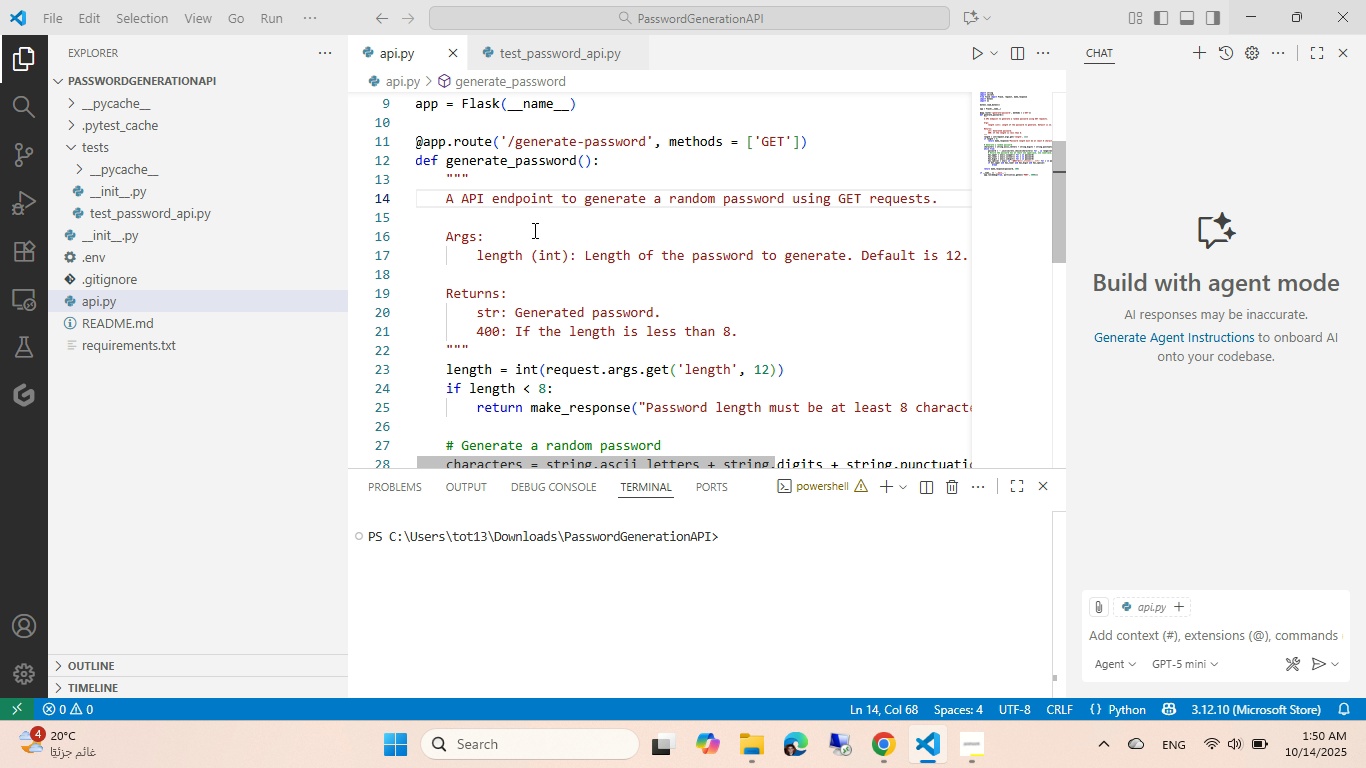 
key(Alt+Tab)
 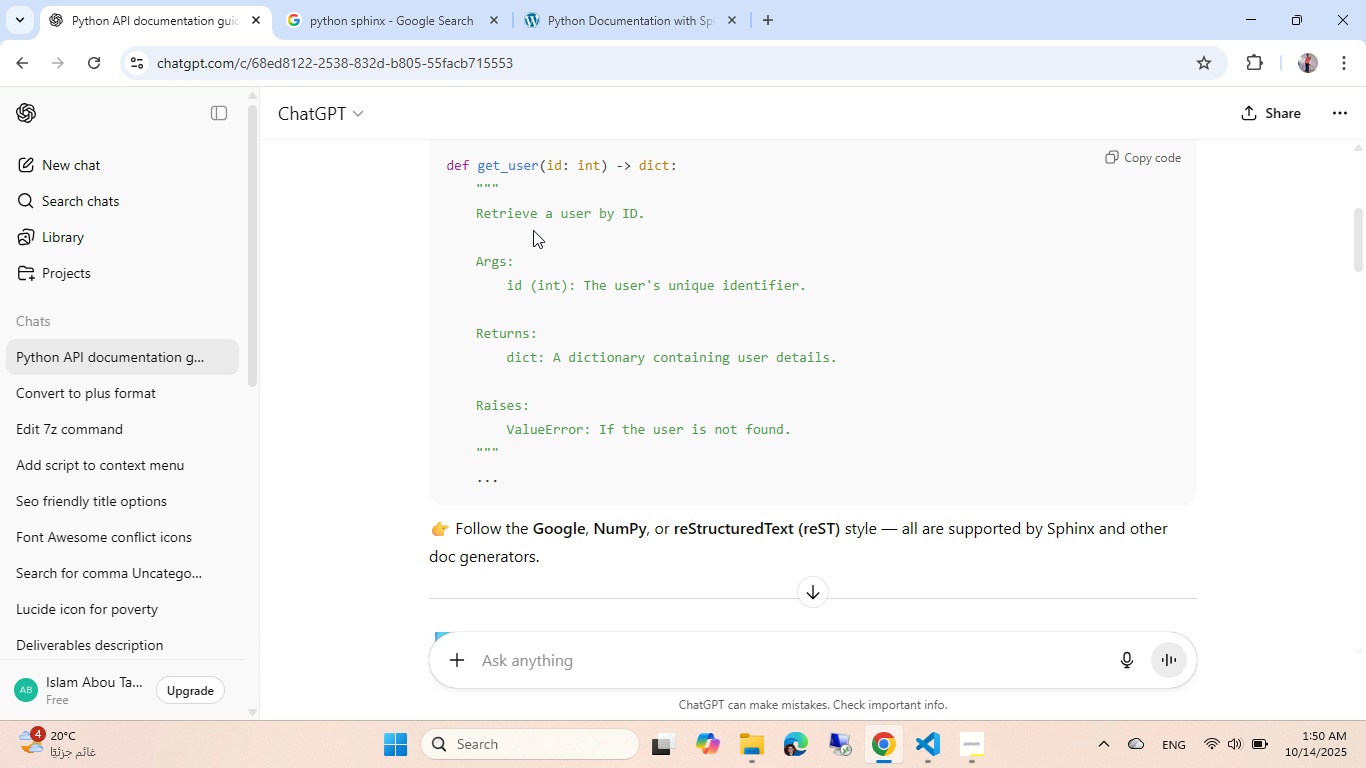 
scroll: coordinate [533, 230], scroll_direction: down, amount: 2.0
 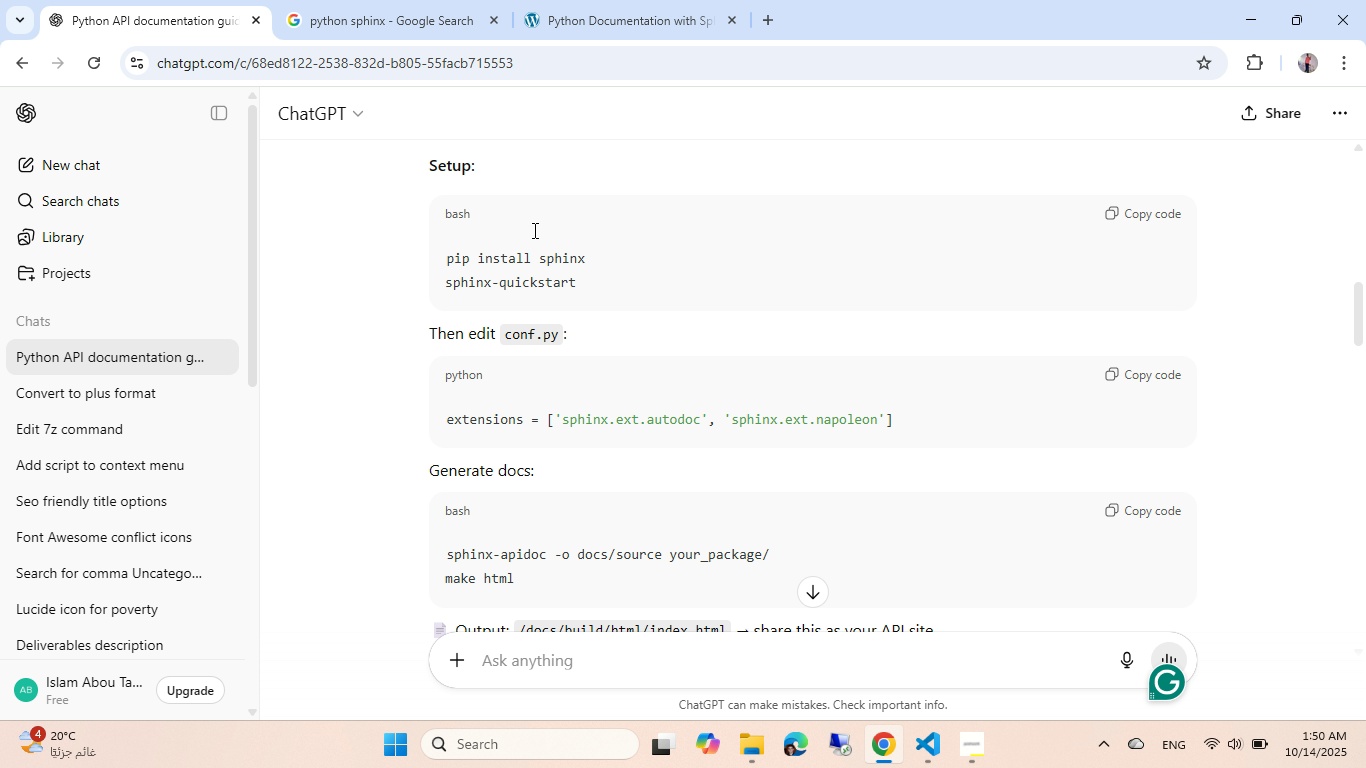 
scroll: coordinate [533, 230], scroll_direction: up, amount: 1.0
 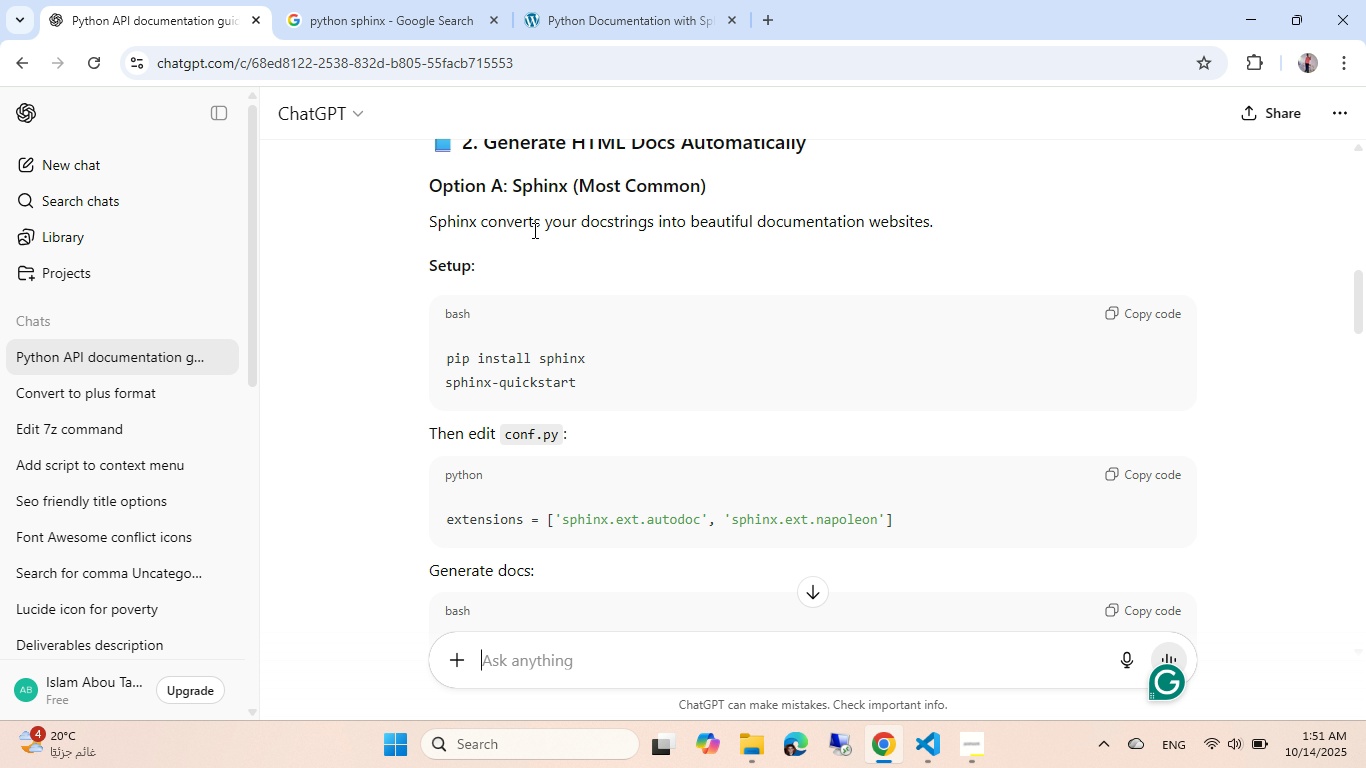 
key(Alt+AltLeft)
 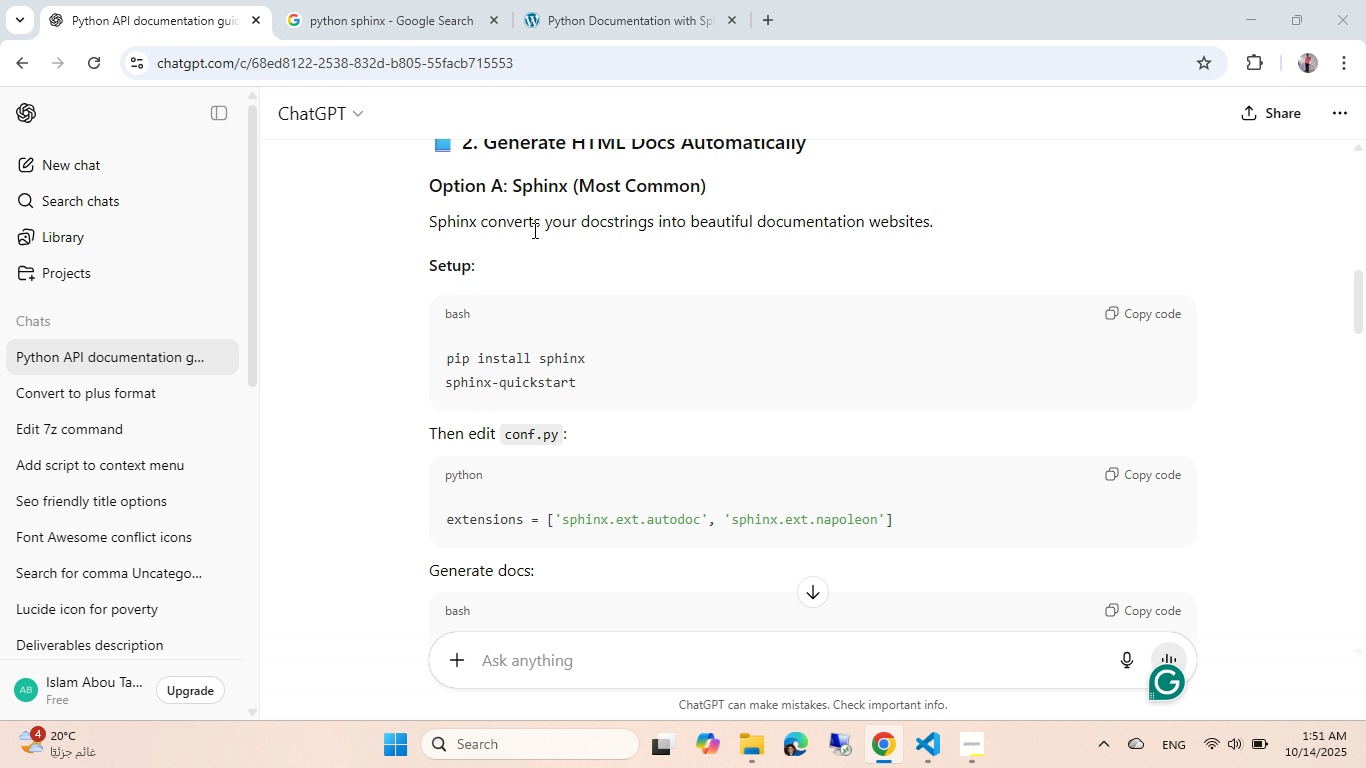 
key(Alt+Tab)
 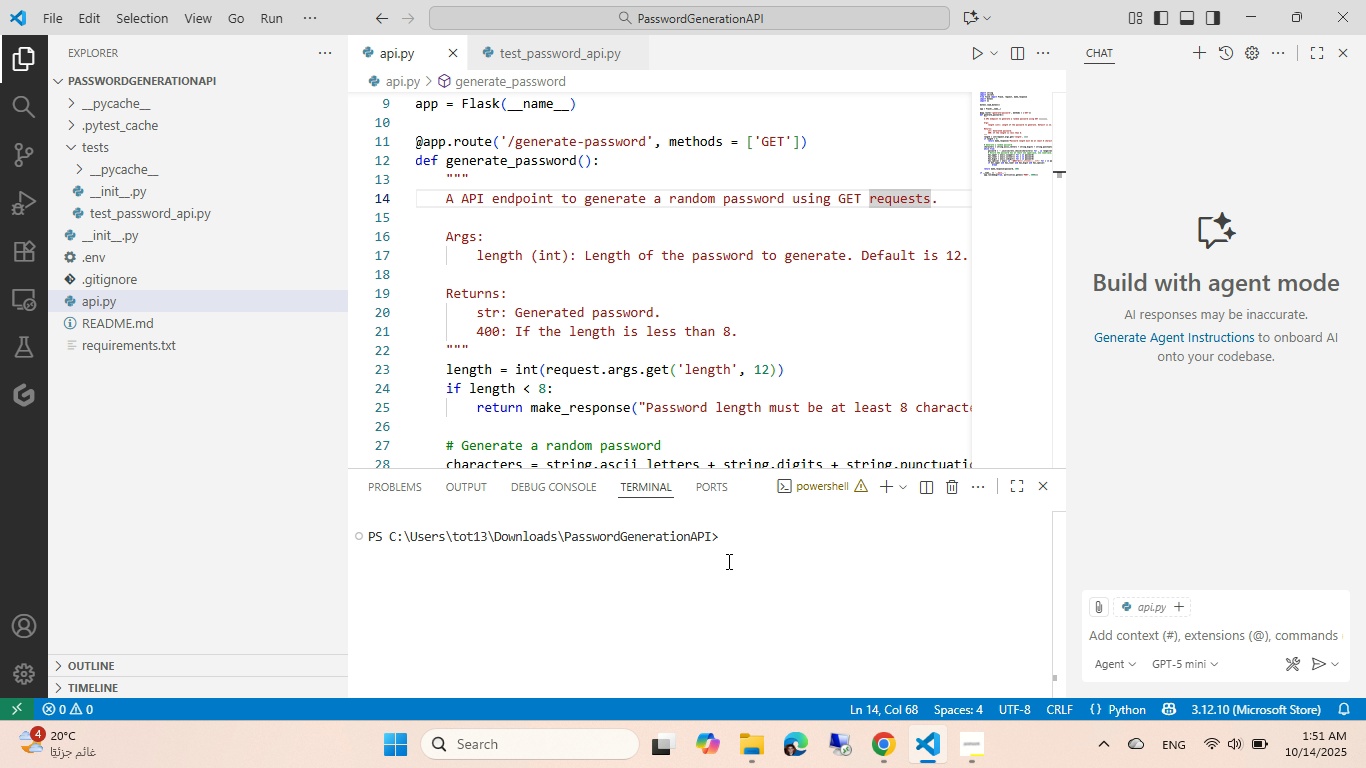 
left_click([731, 558])
 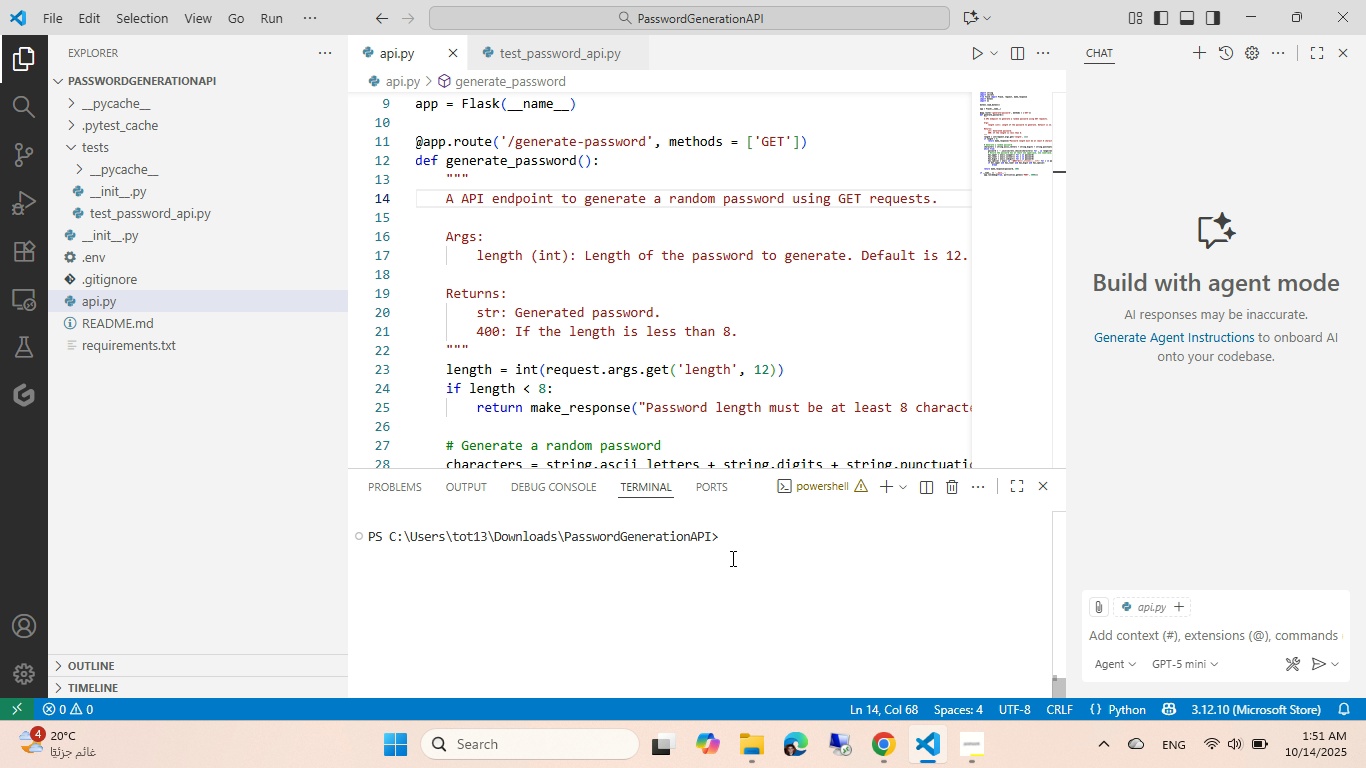 
type(cd )
 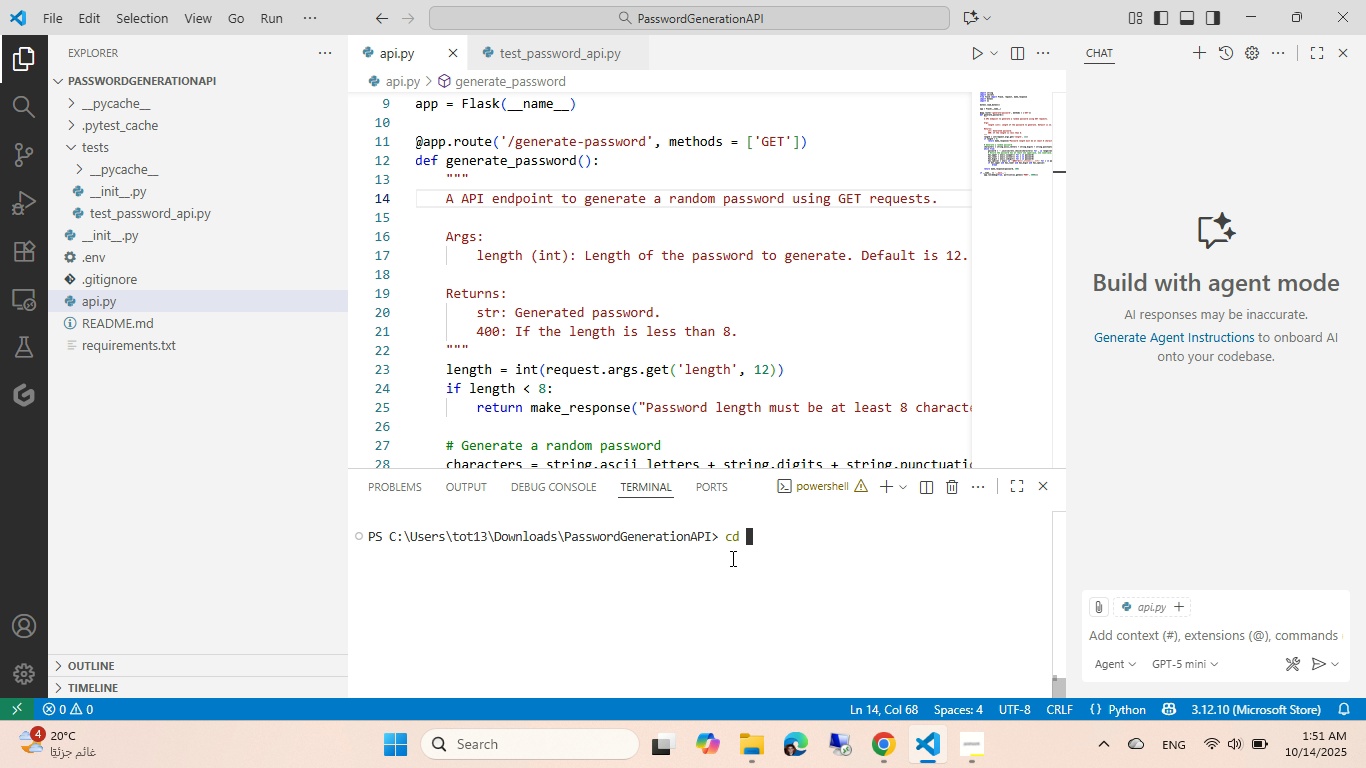 
key(Backspace)
key(Backspace)
key(Backspace)
key(Backspace)
type(pyth)
key(Tab)
type( -m pip istall sphyx)
key(Tab)
key(Tab)
key(Backspace)
key(Backspace)
key(Backspace)
type(inx)
 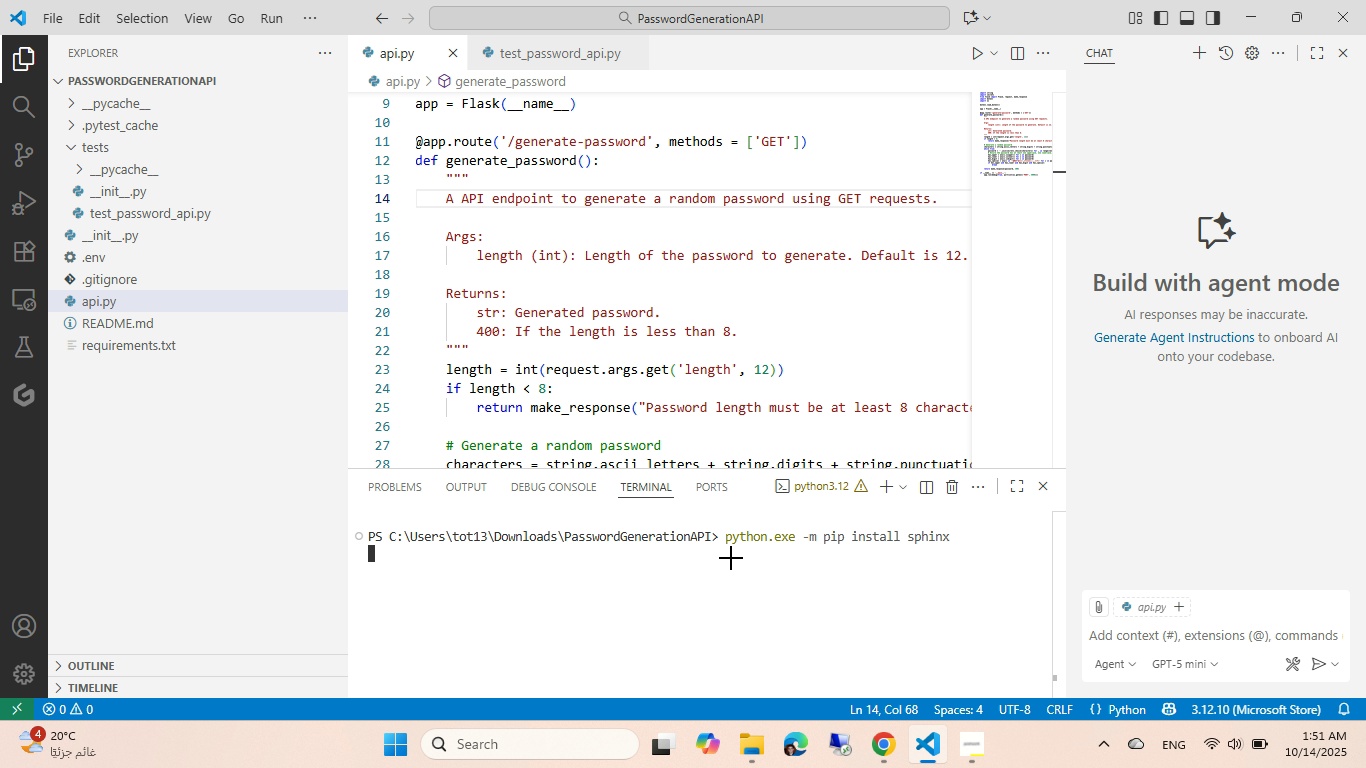 
hold_key(key=AltLeft, duration=1.68)
 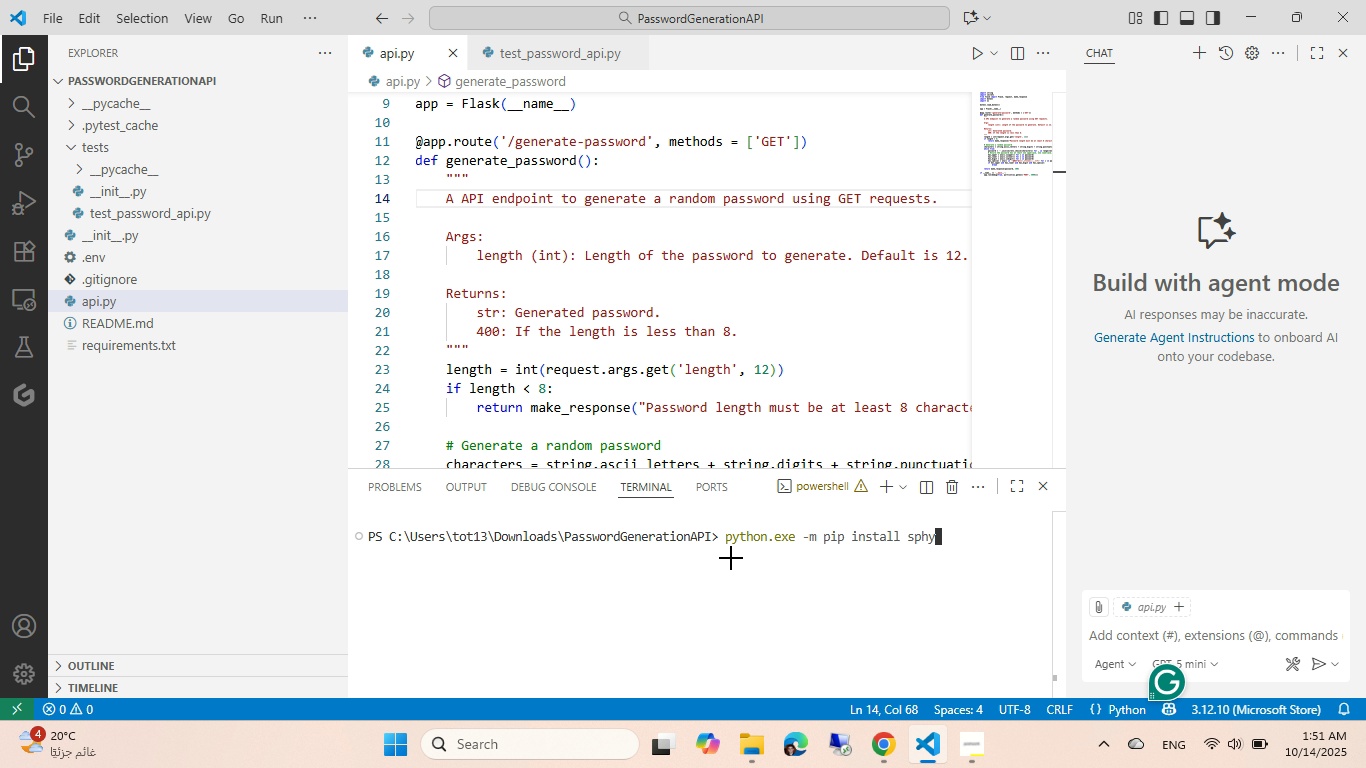 
key(Enter)
 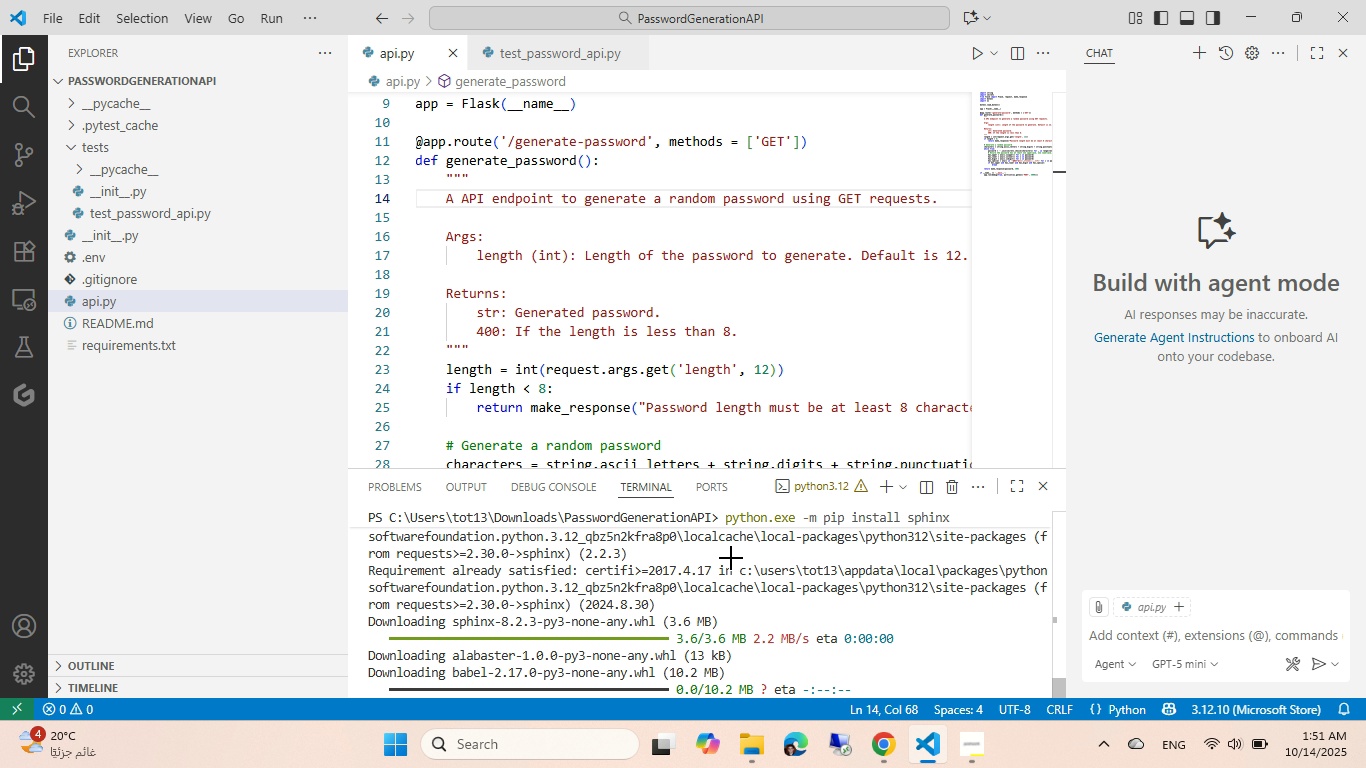 
wait(23.12)
 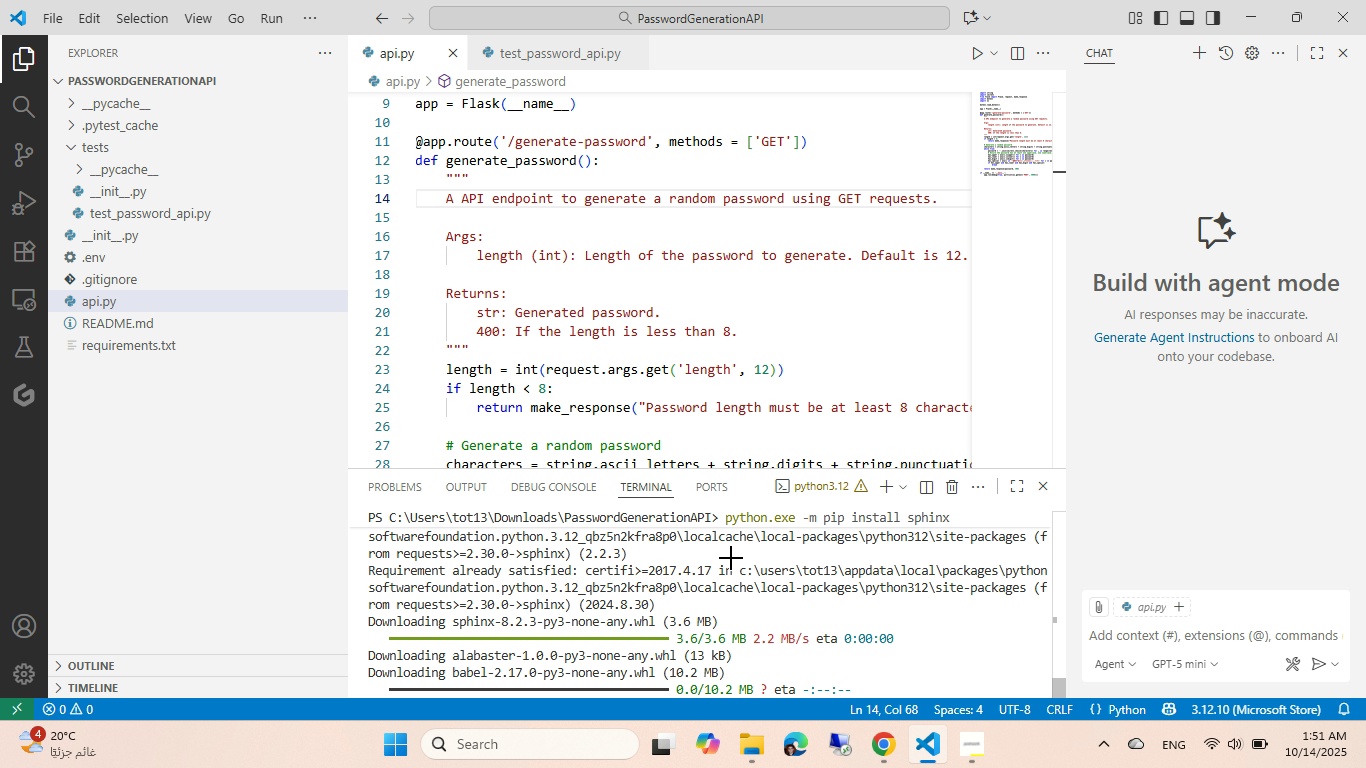 
left_click([476, 334])
 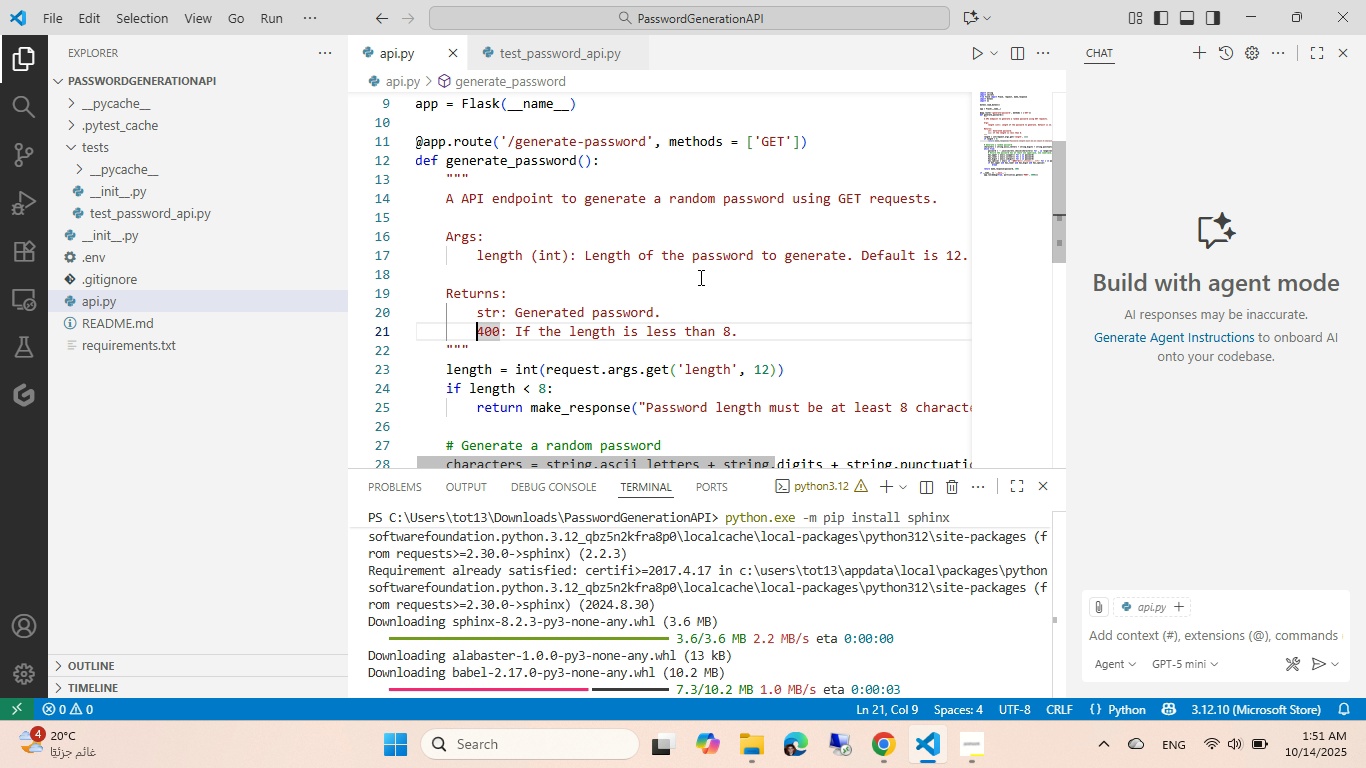 
key(Space)
 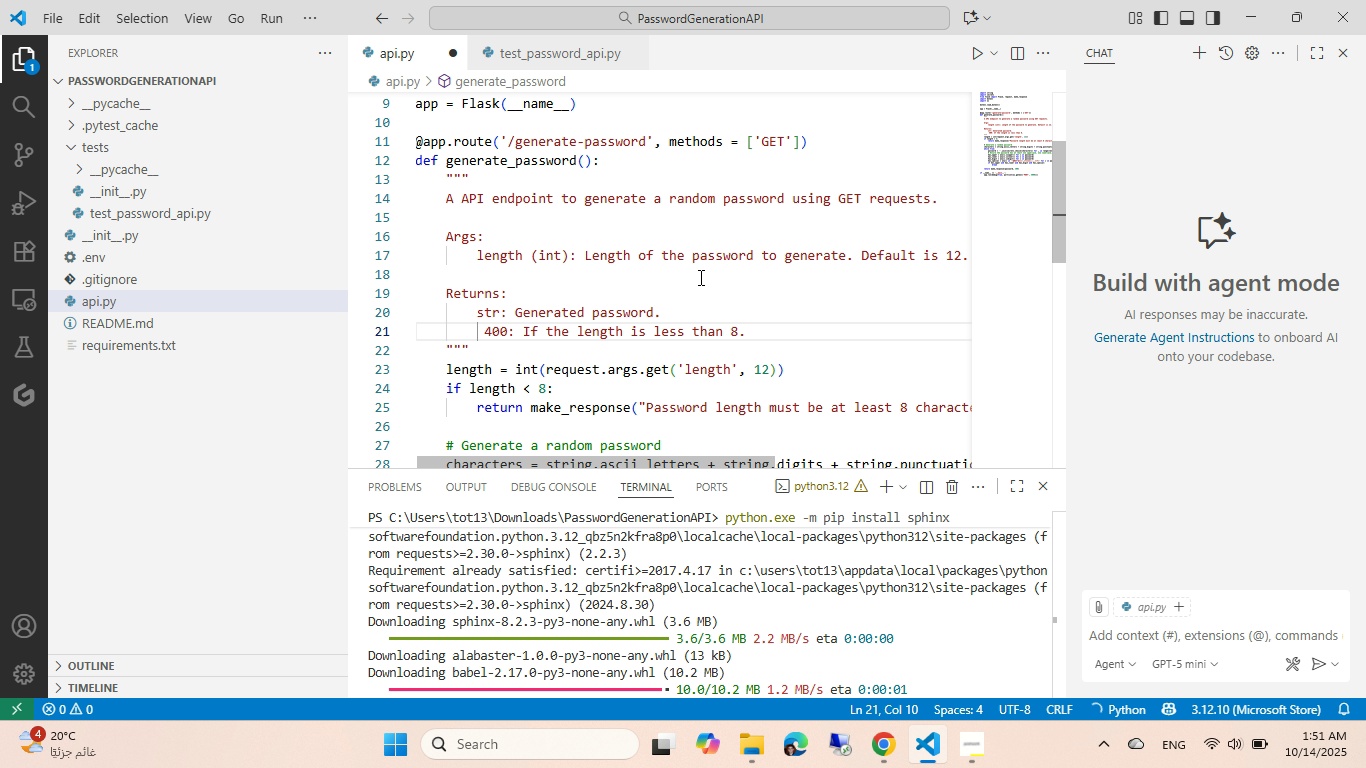 
key(ArrowLeft)
 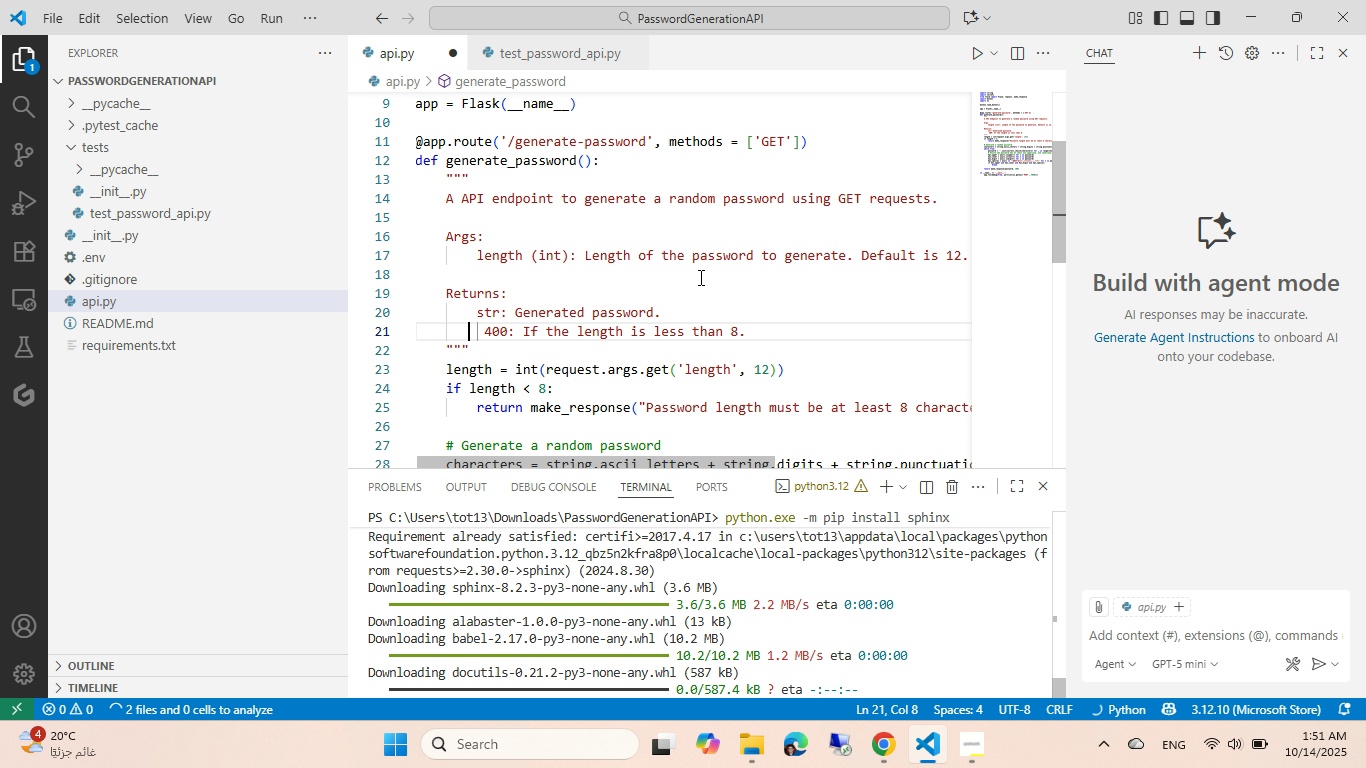 
key(ArrowLeft)
 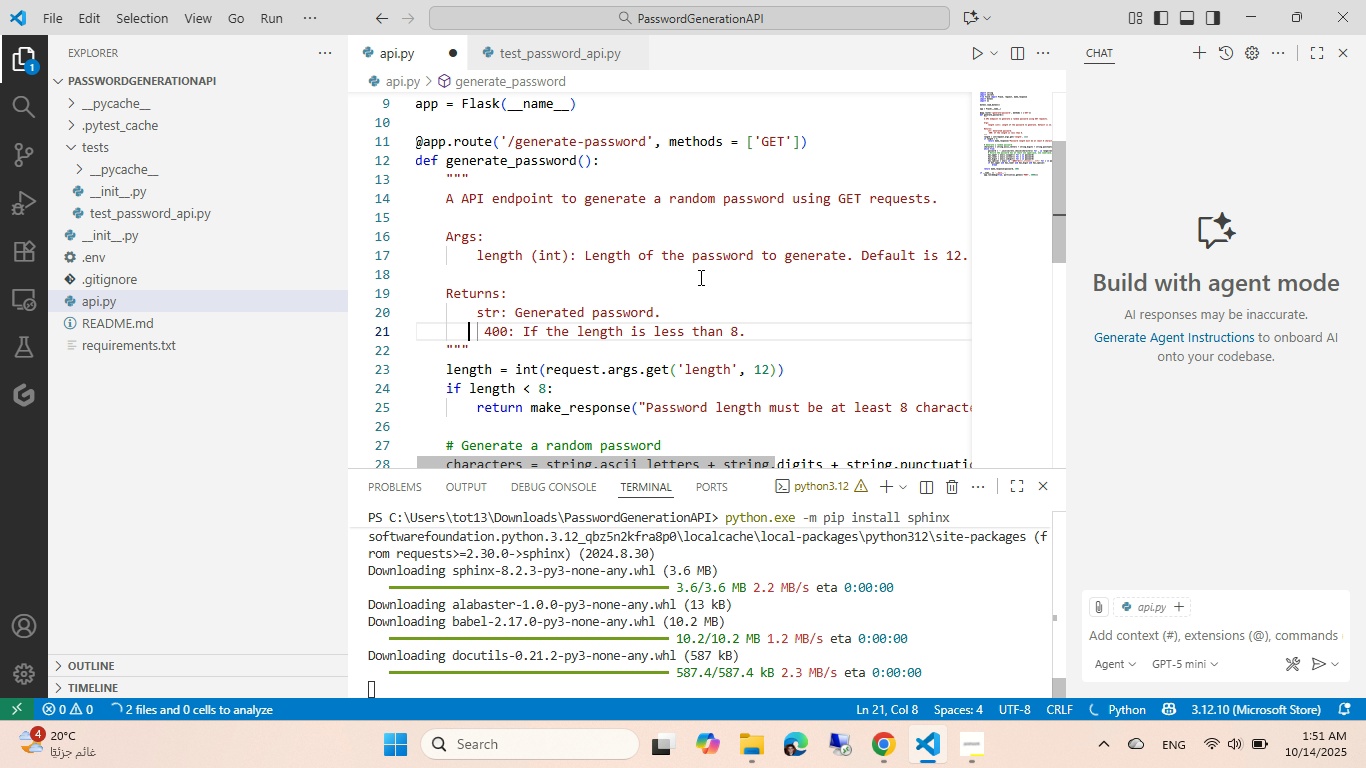 
type(response)
 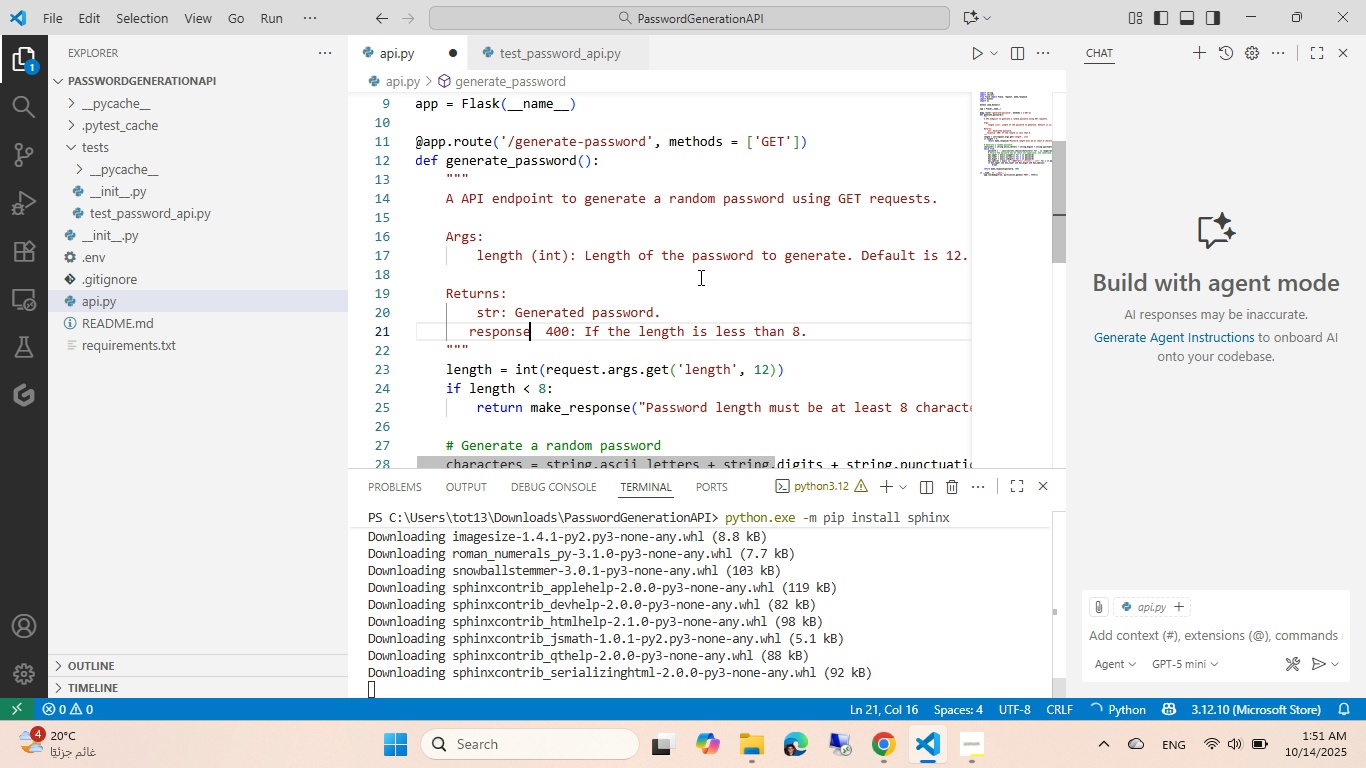 
hold_key(key=ControlLeft, duration=0.59)
 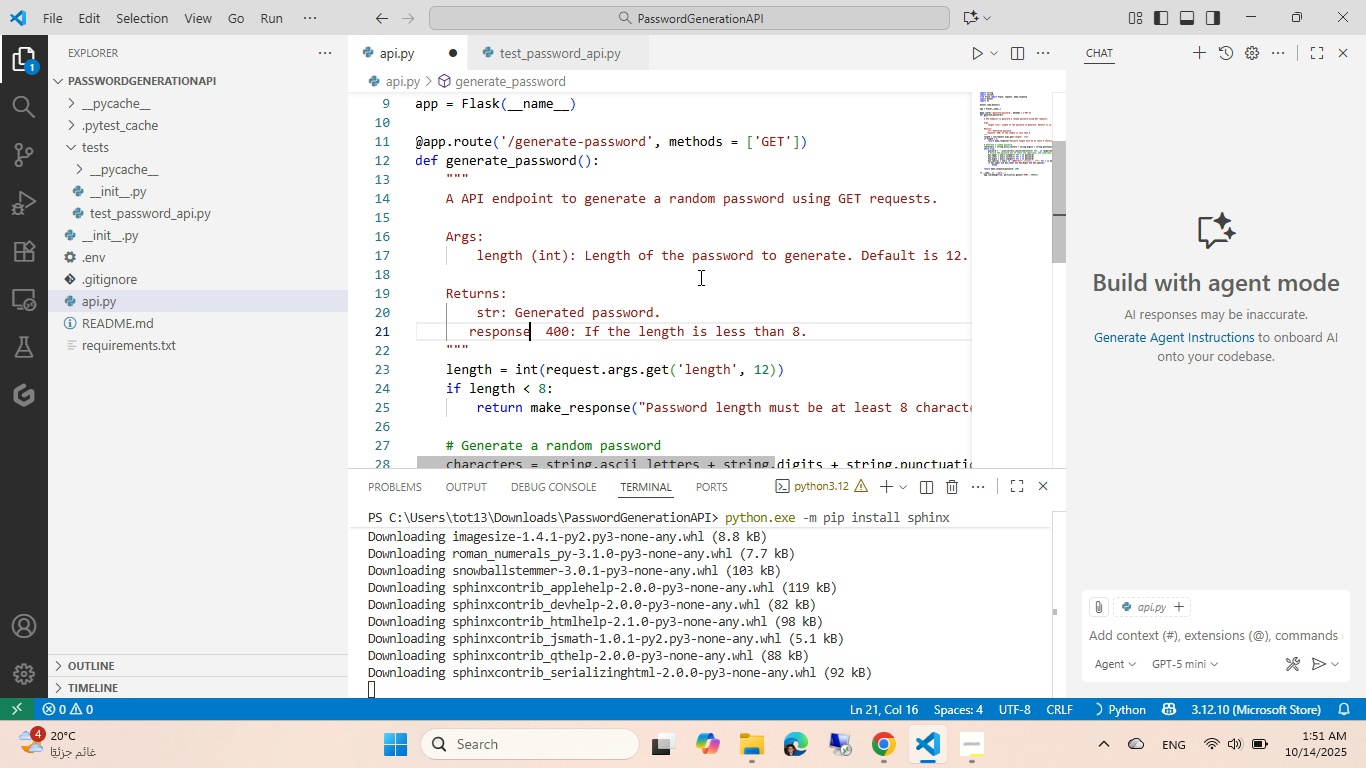 
key(Control+ControlRight)
 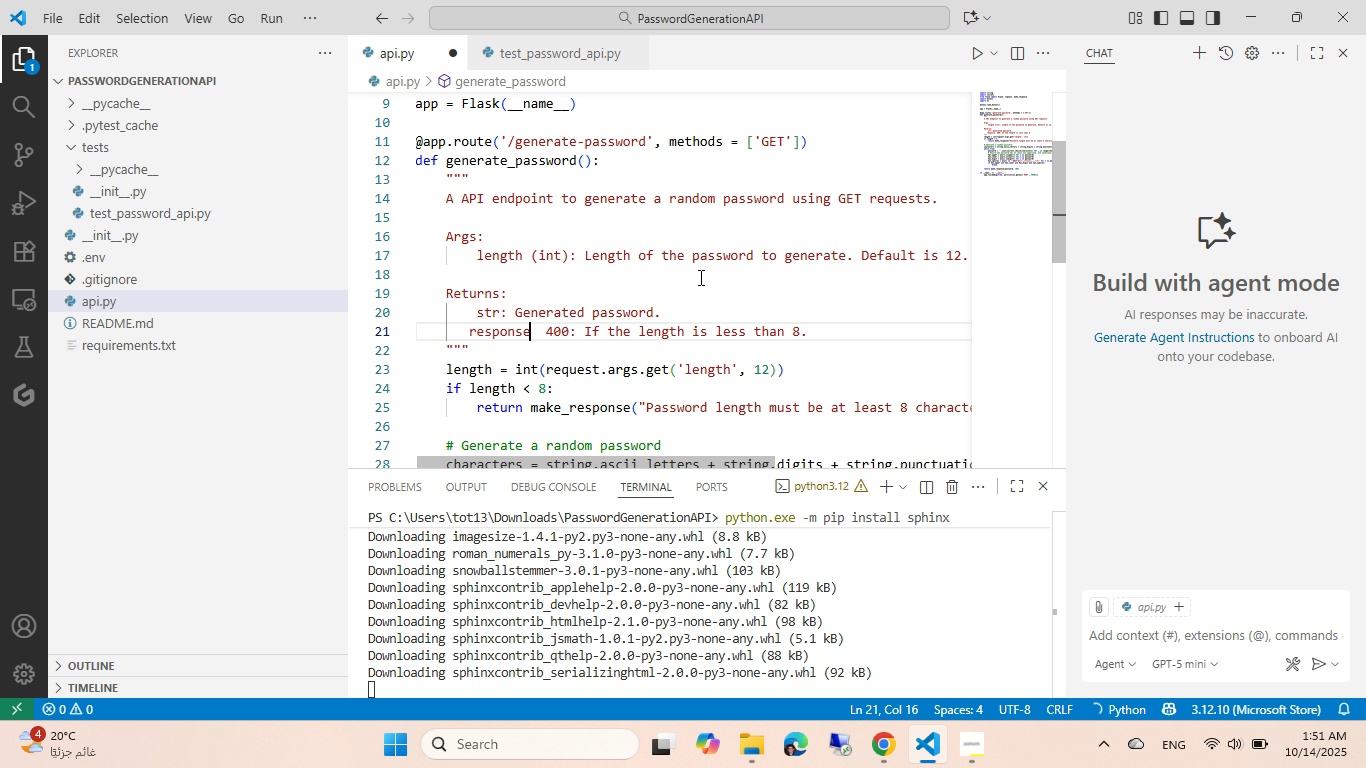 
key(Control+Z)
 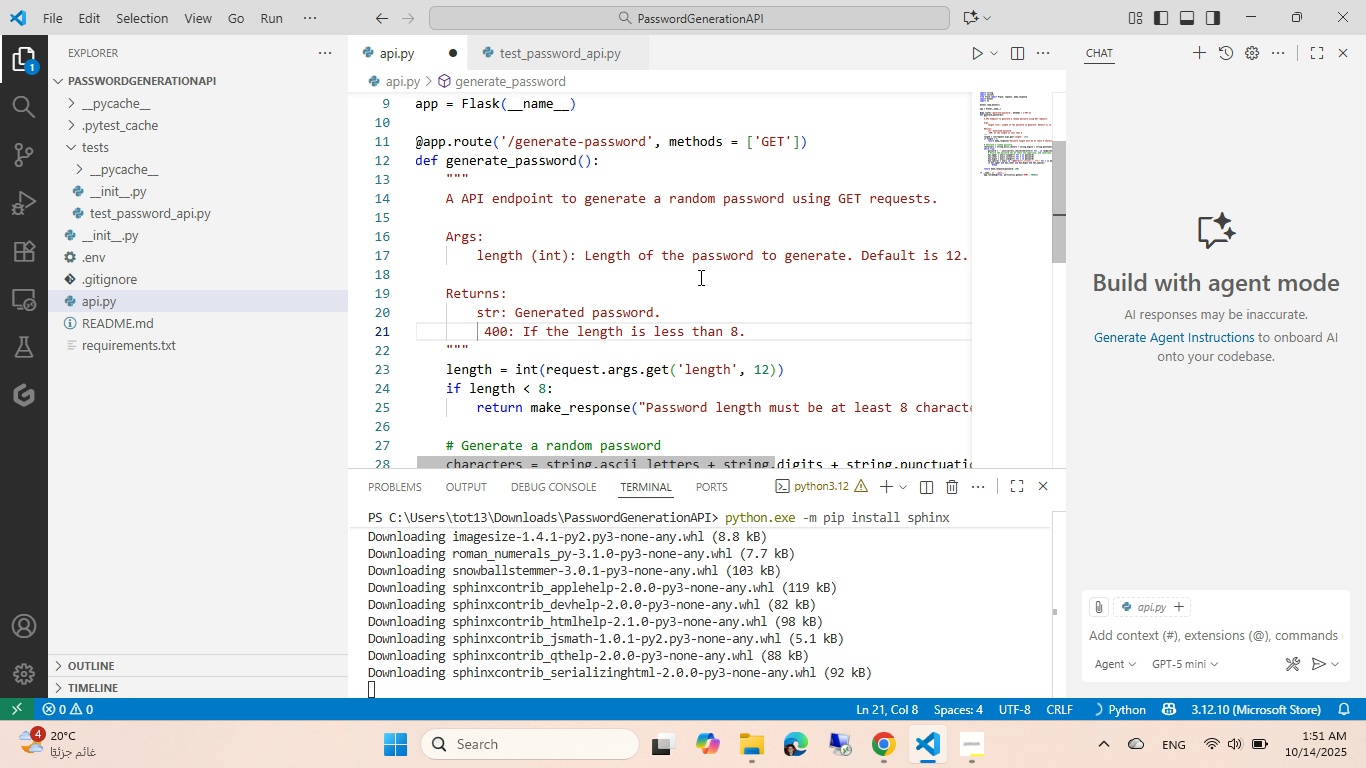 
key(ArrowRight)
 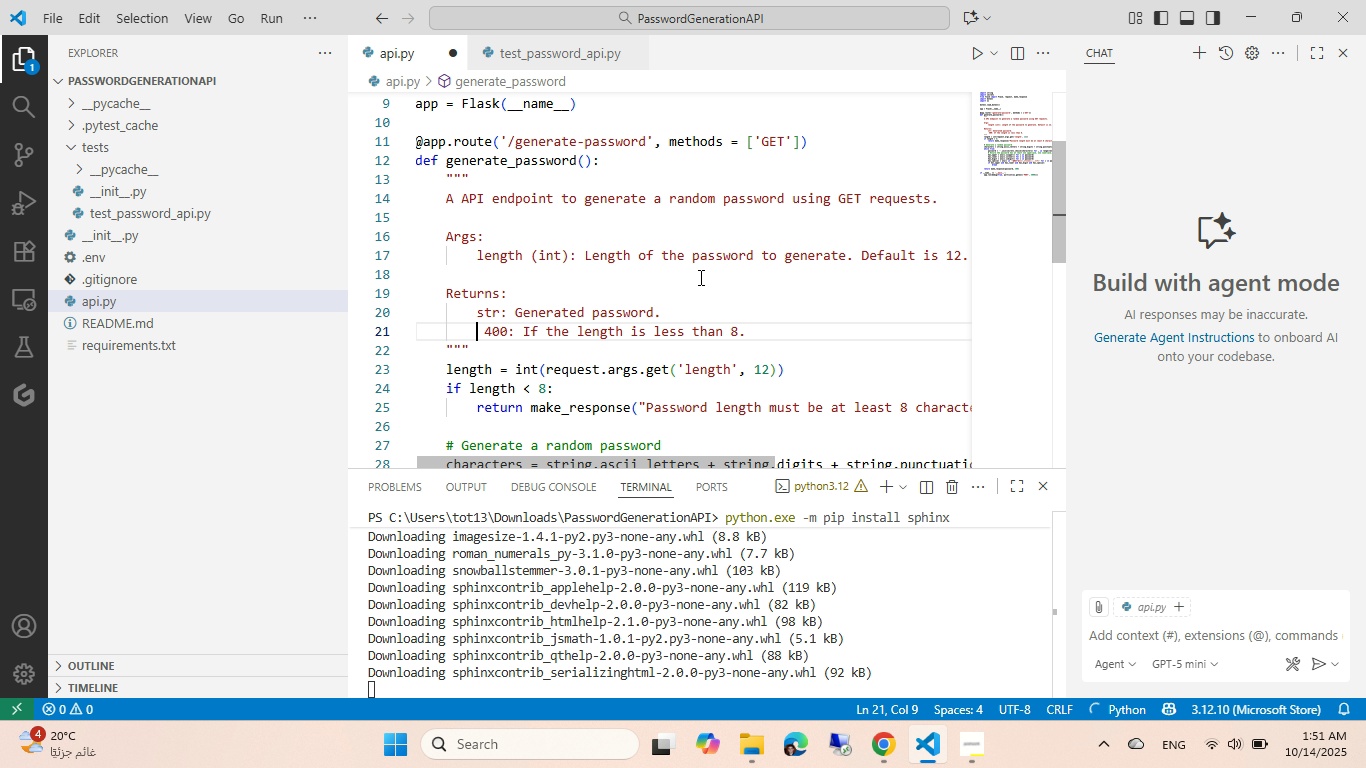 
key(ArrowRight)
 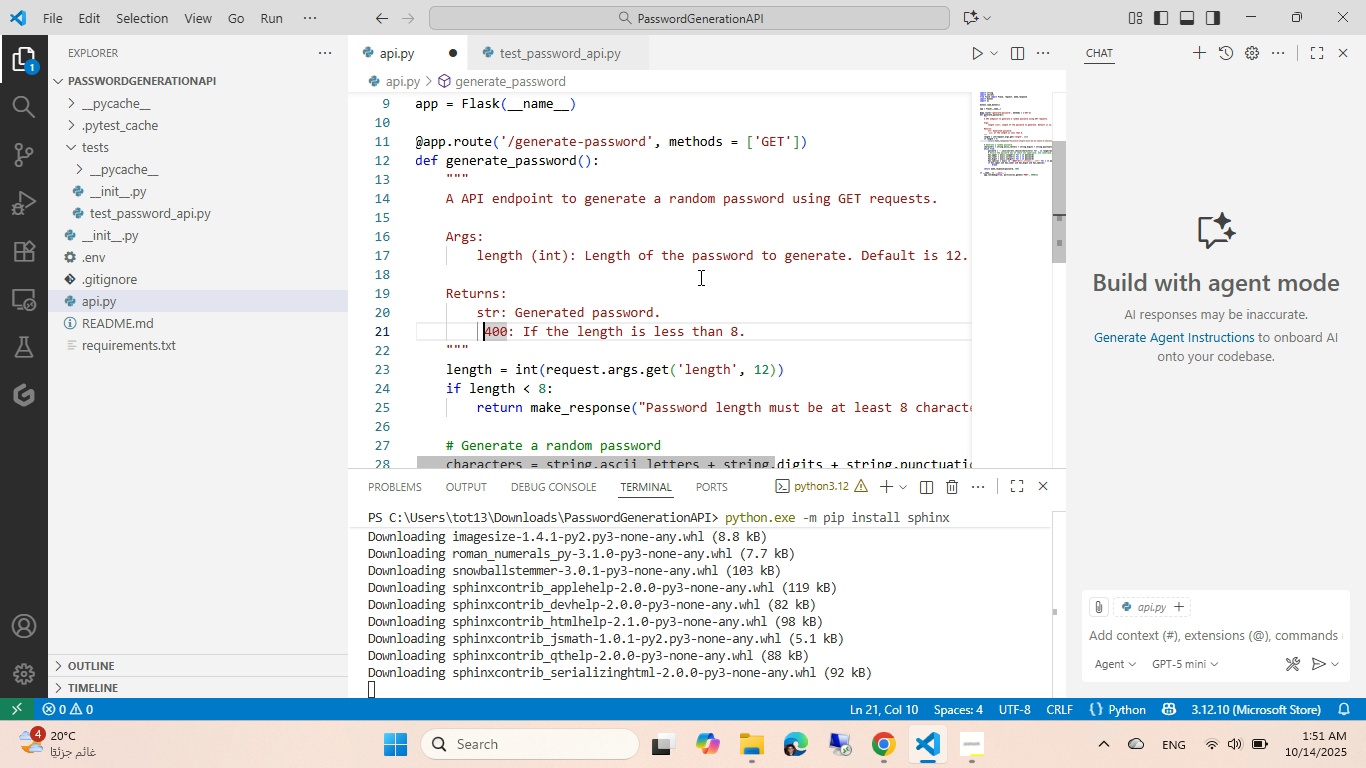 
key(Backspace)
 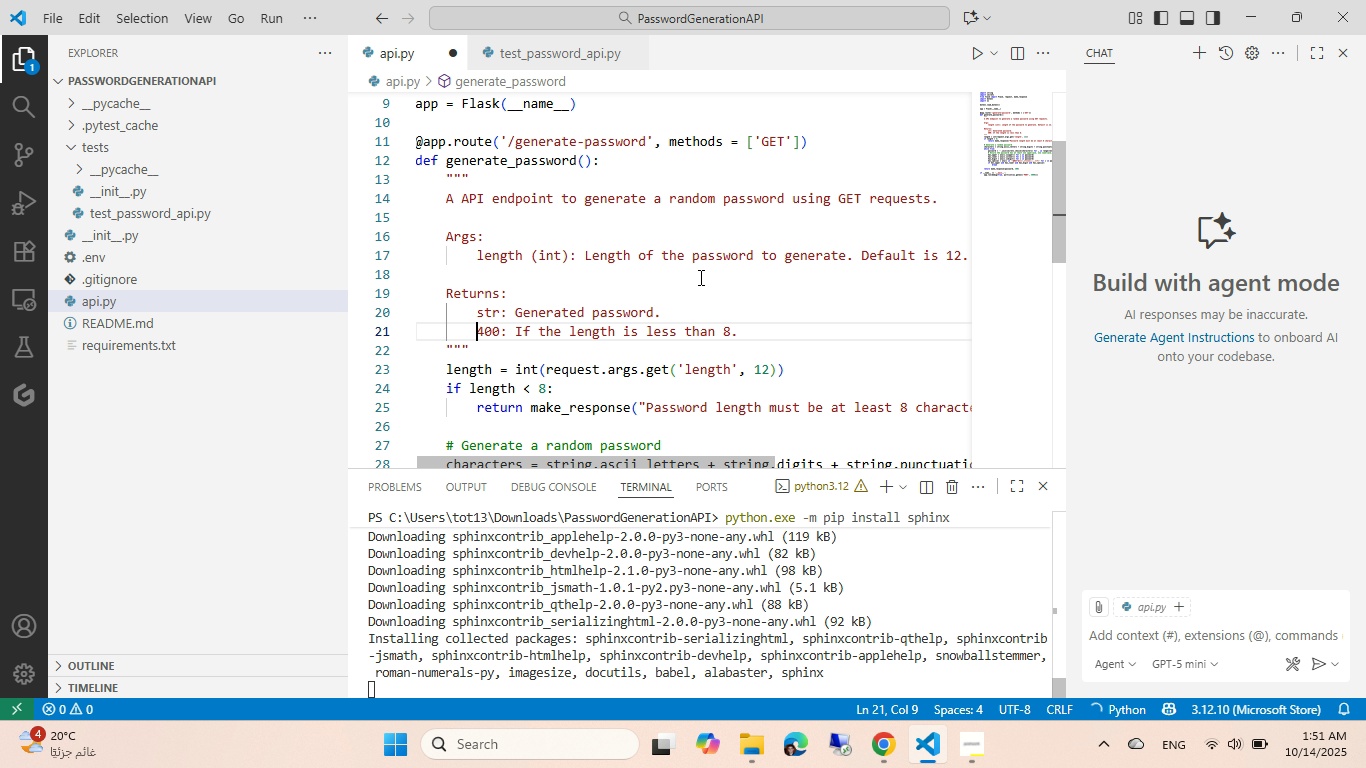 
key(ArrowRight)
 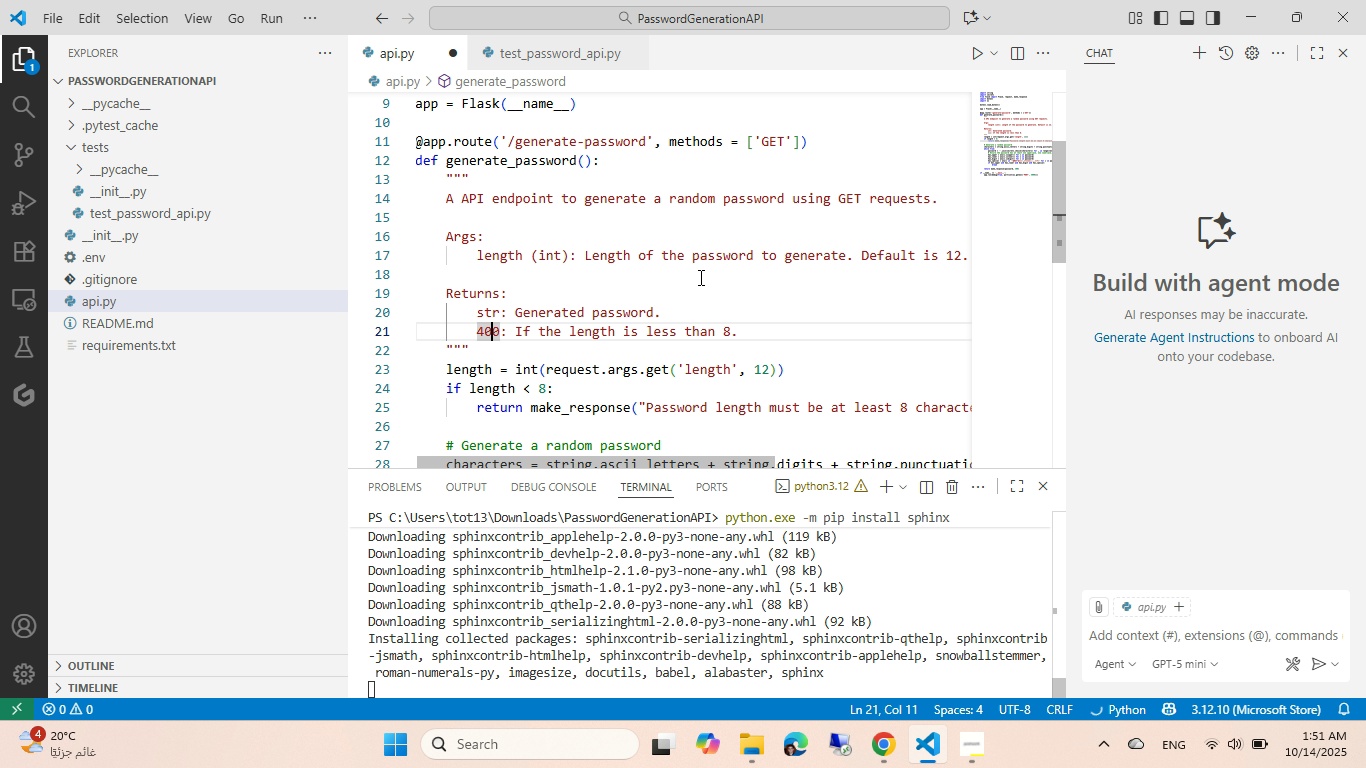 
key(ArrowRight)
 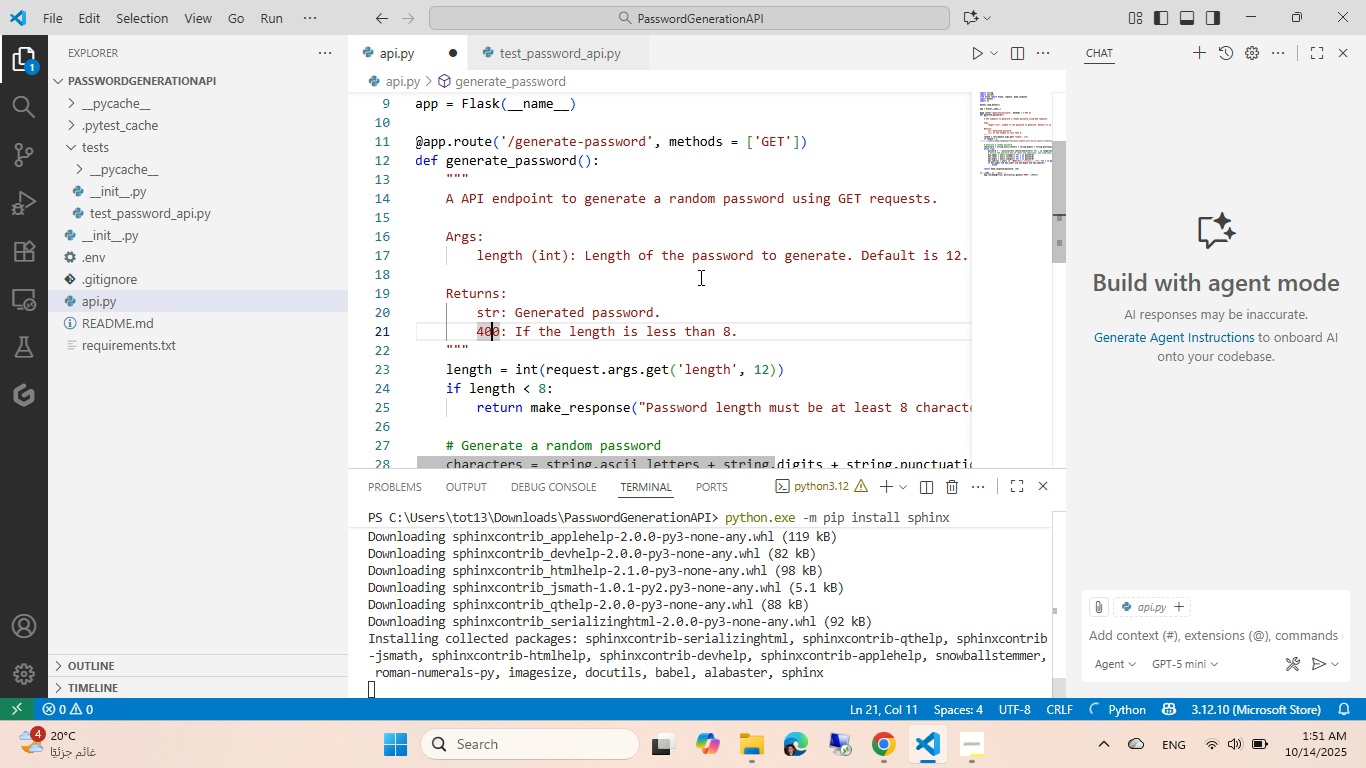 
key(ArrowRight)
 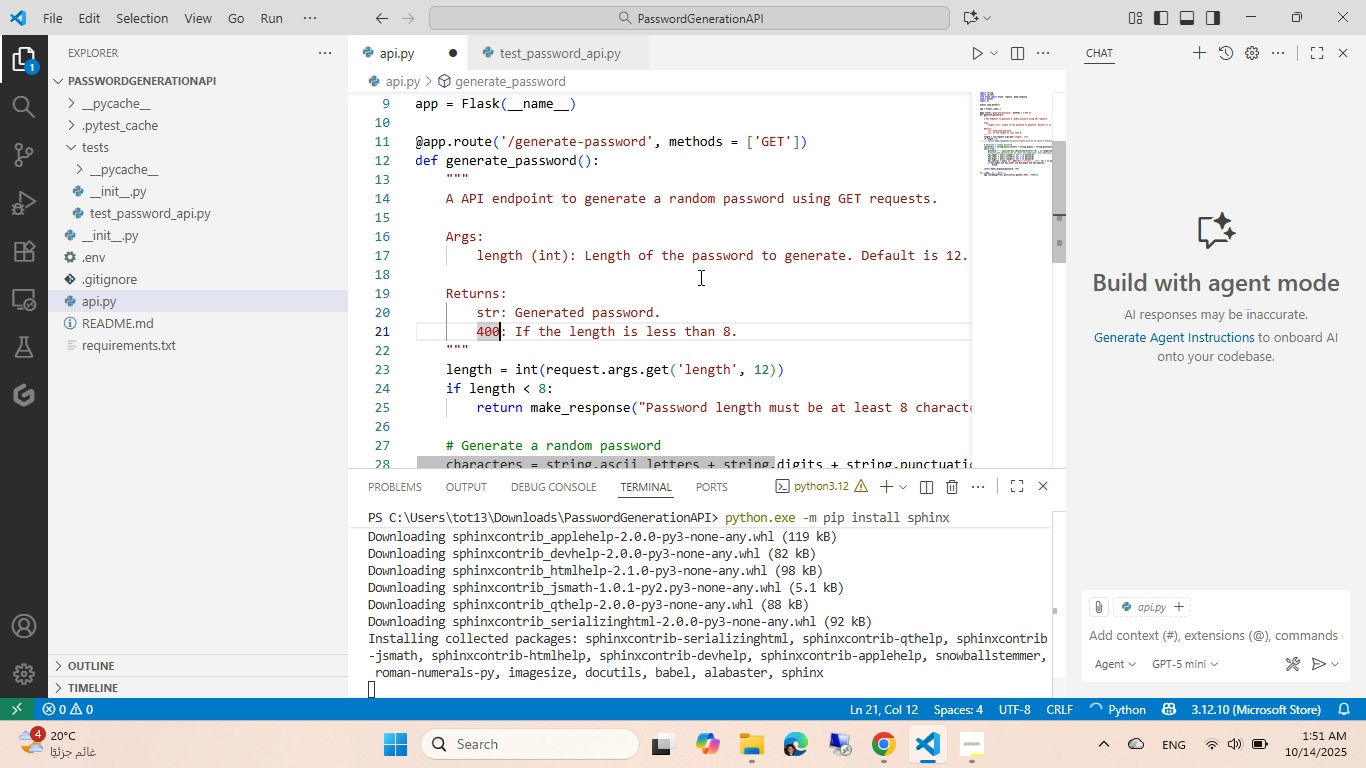 
type( response)
 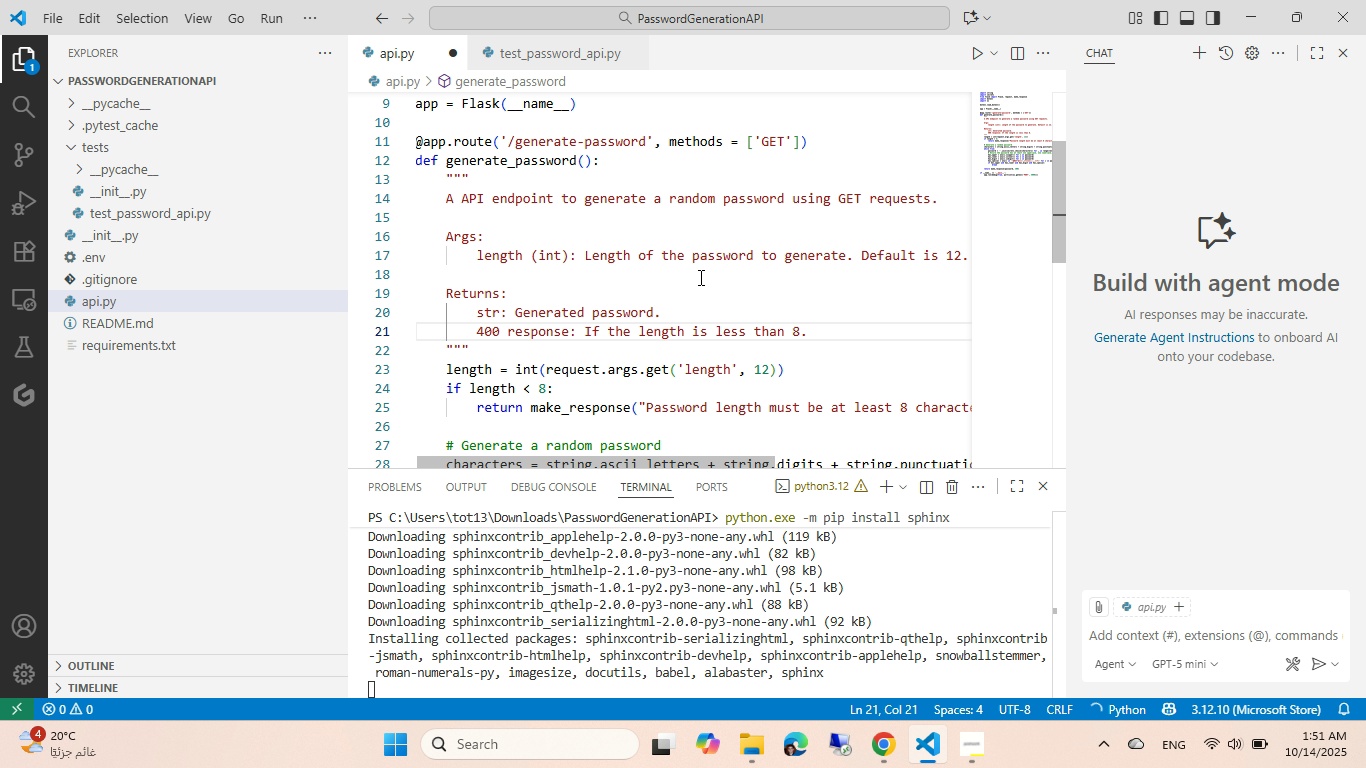 
key(Control+ControlLeft)
 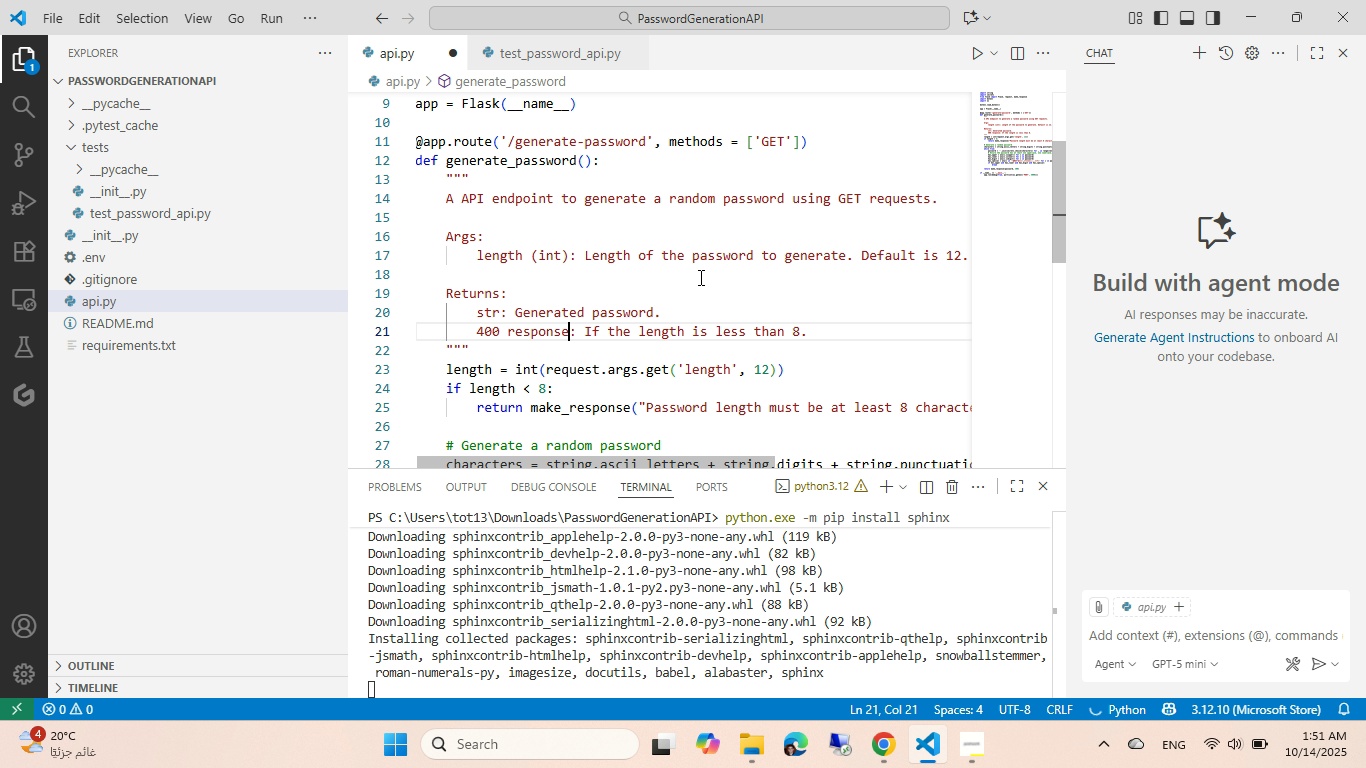 
key(Control+S)
 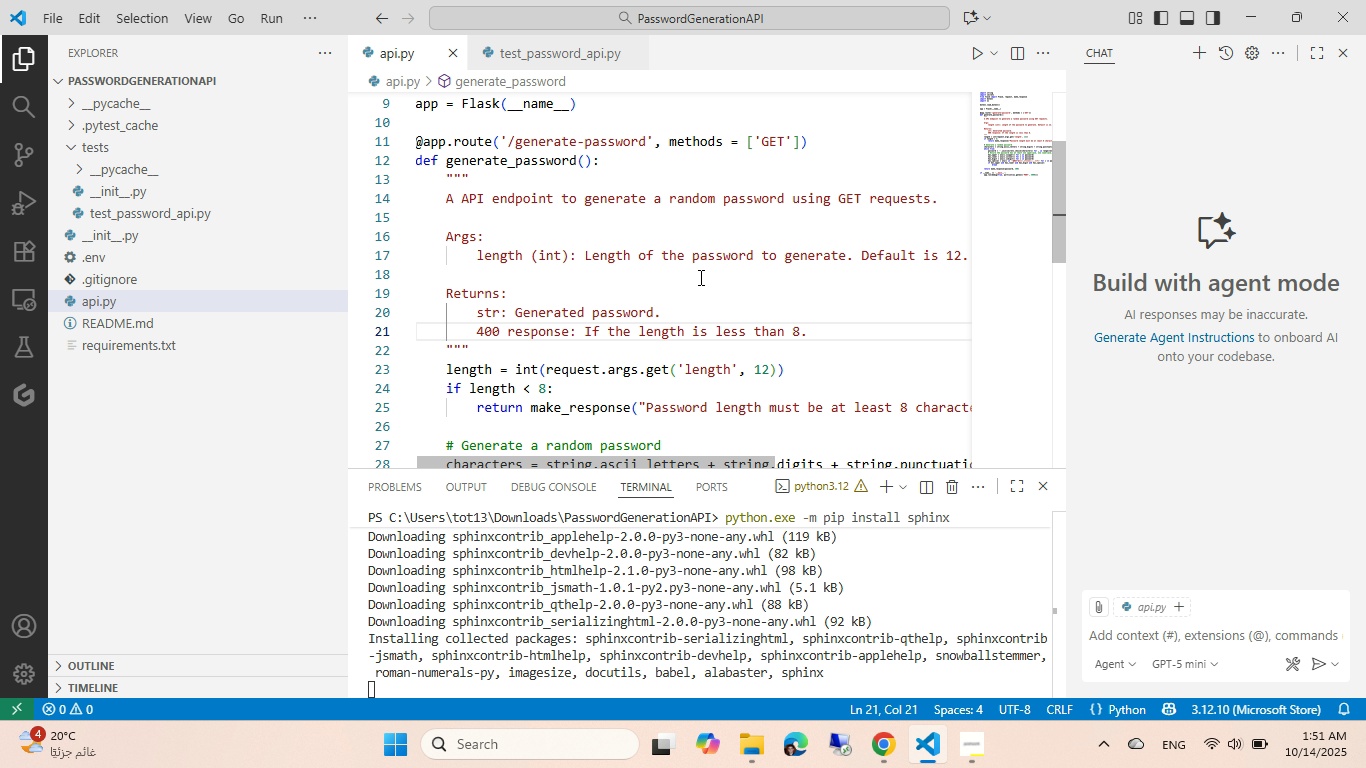 
left_click([699, 277])
 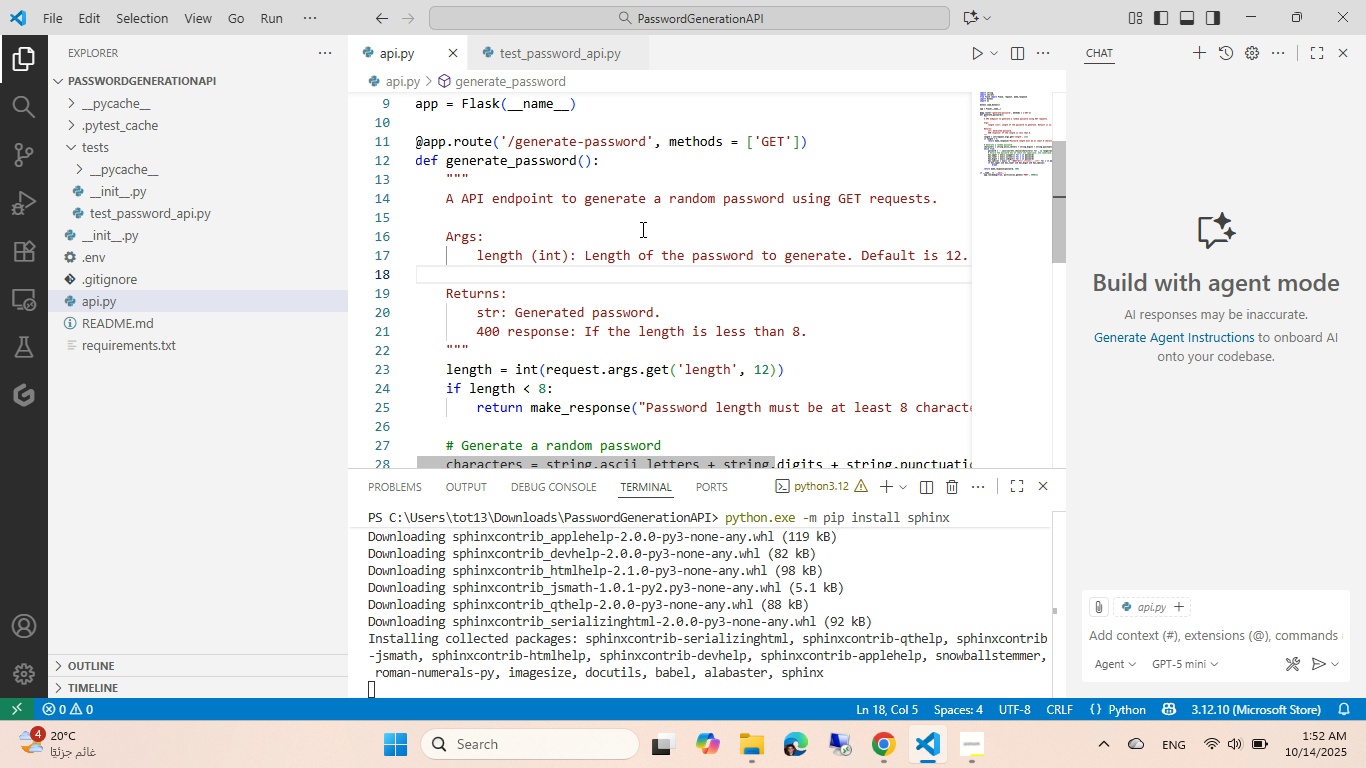 
left_click([877, 753])
 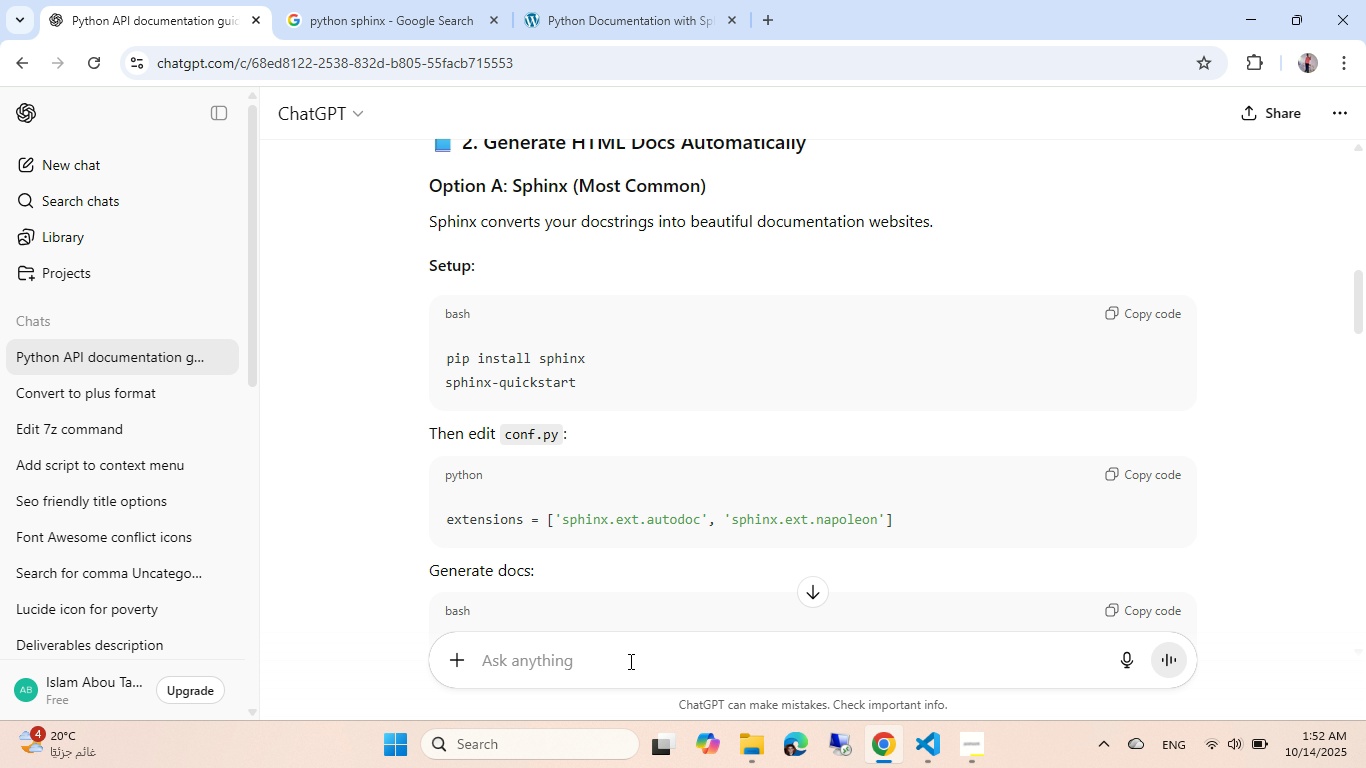 
left_click([629, 656])
 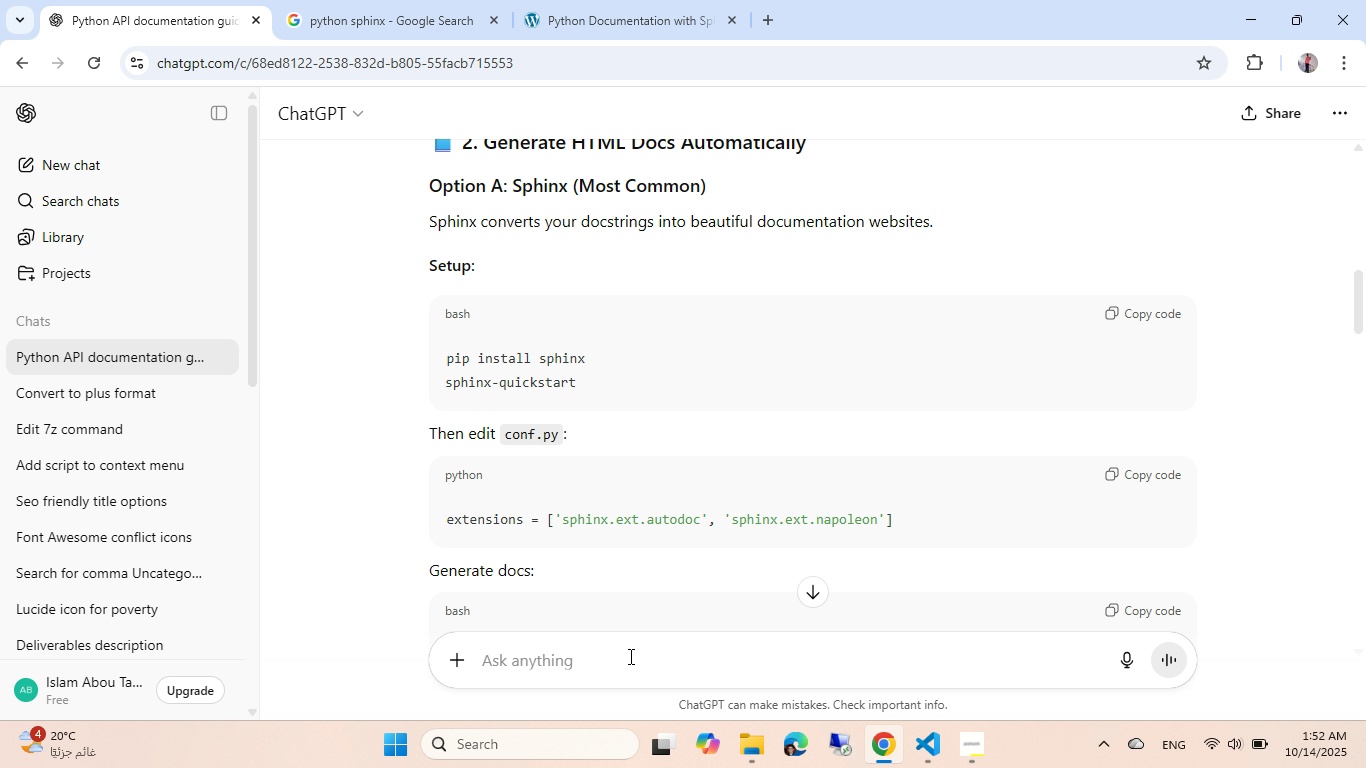 
type(use sp)
 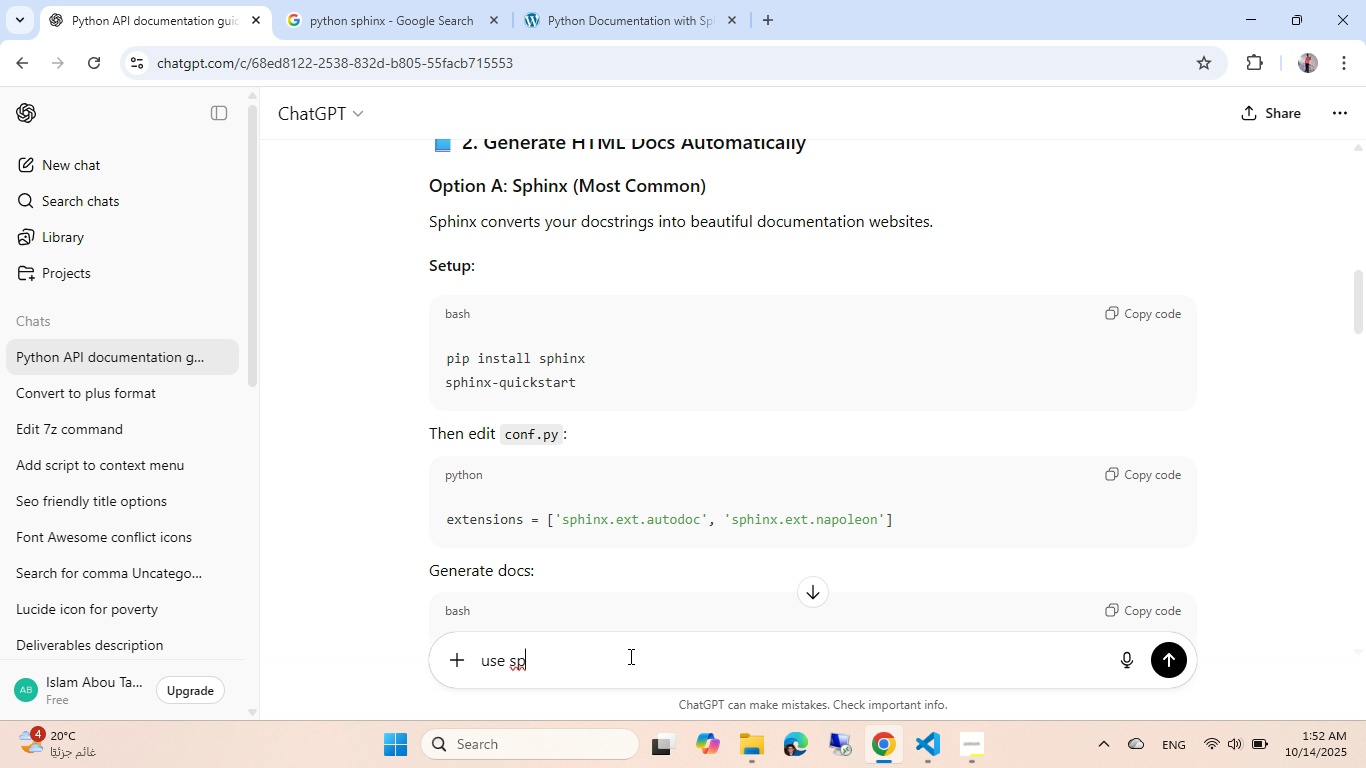 
key(Control+ControlLeft)
 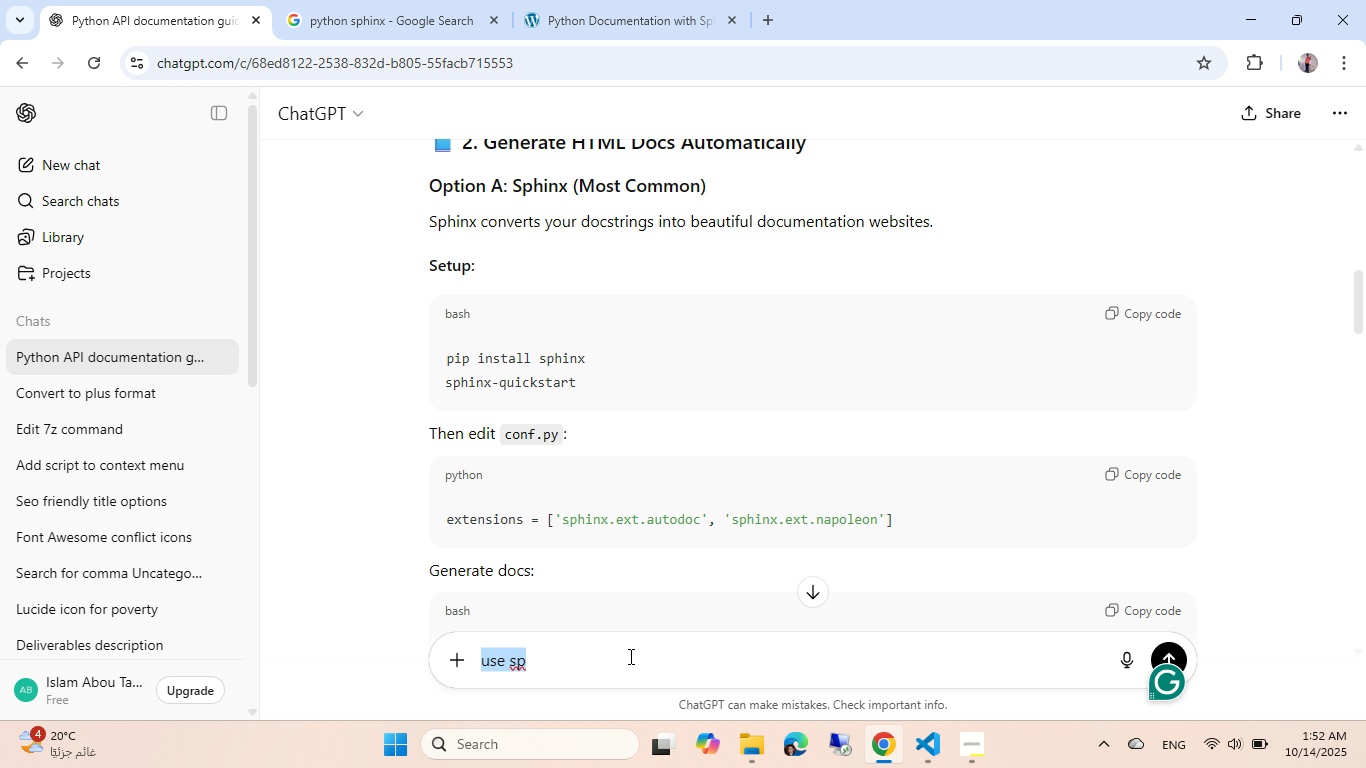 
key(Control+A)
 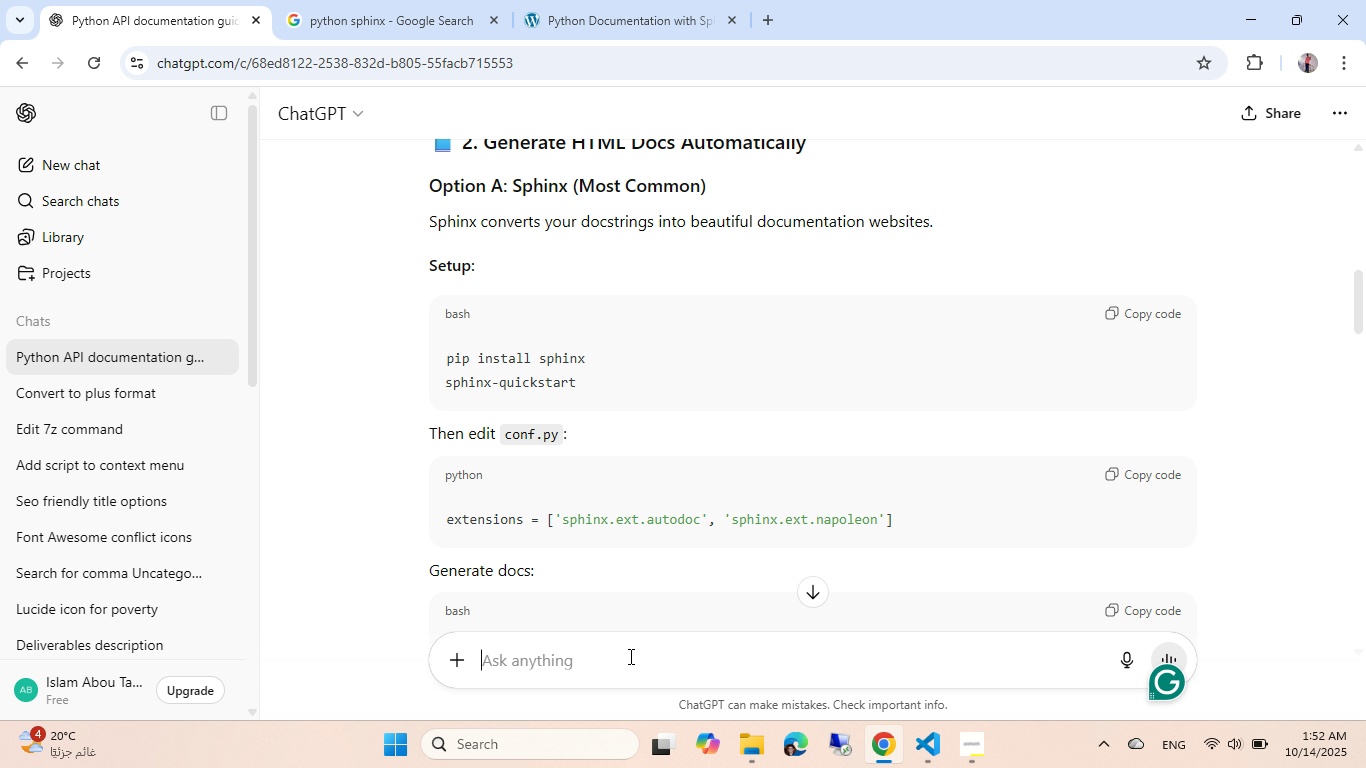 
key(Backspace)
 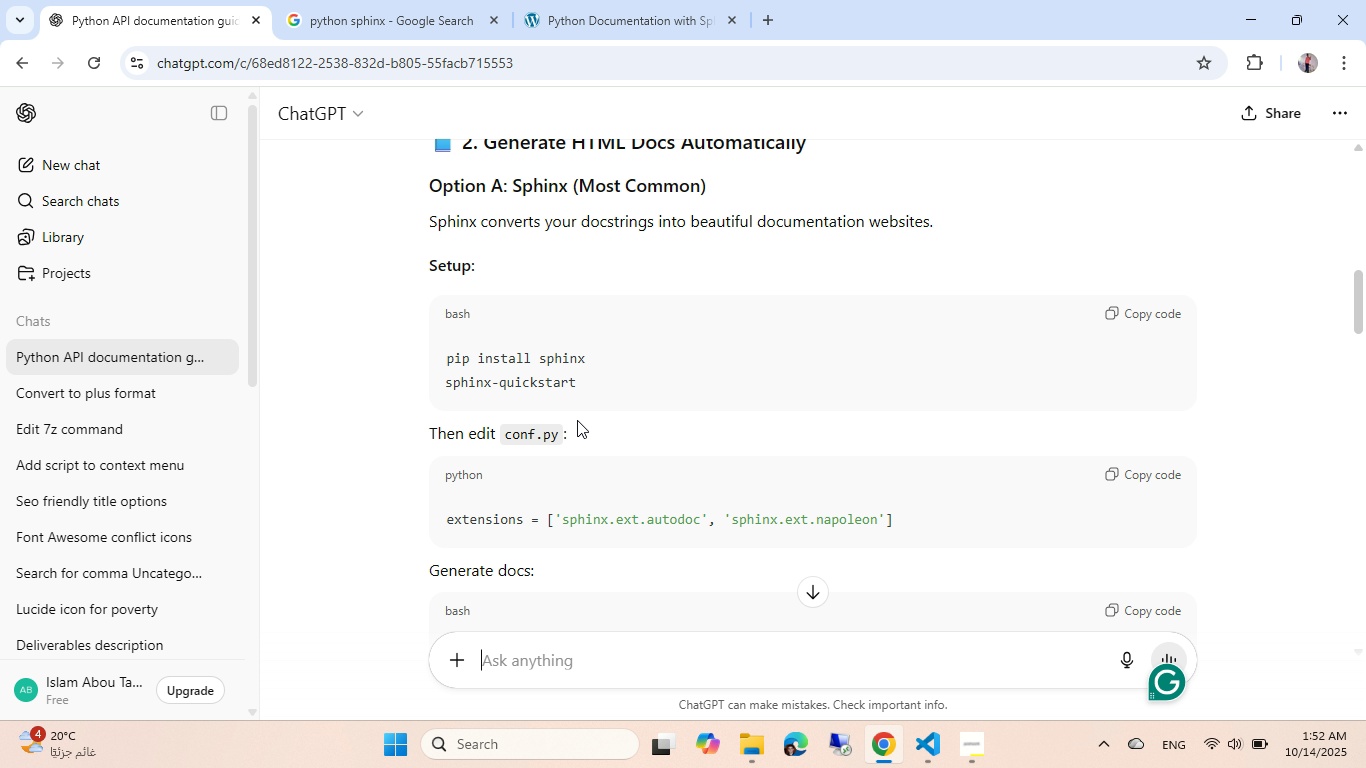 
scroll: coordinate [560, 504], scroll_direction: down, amount: 4.0
 